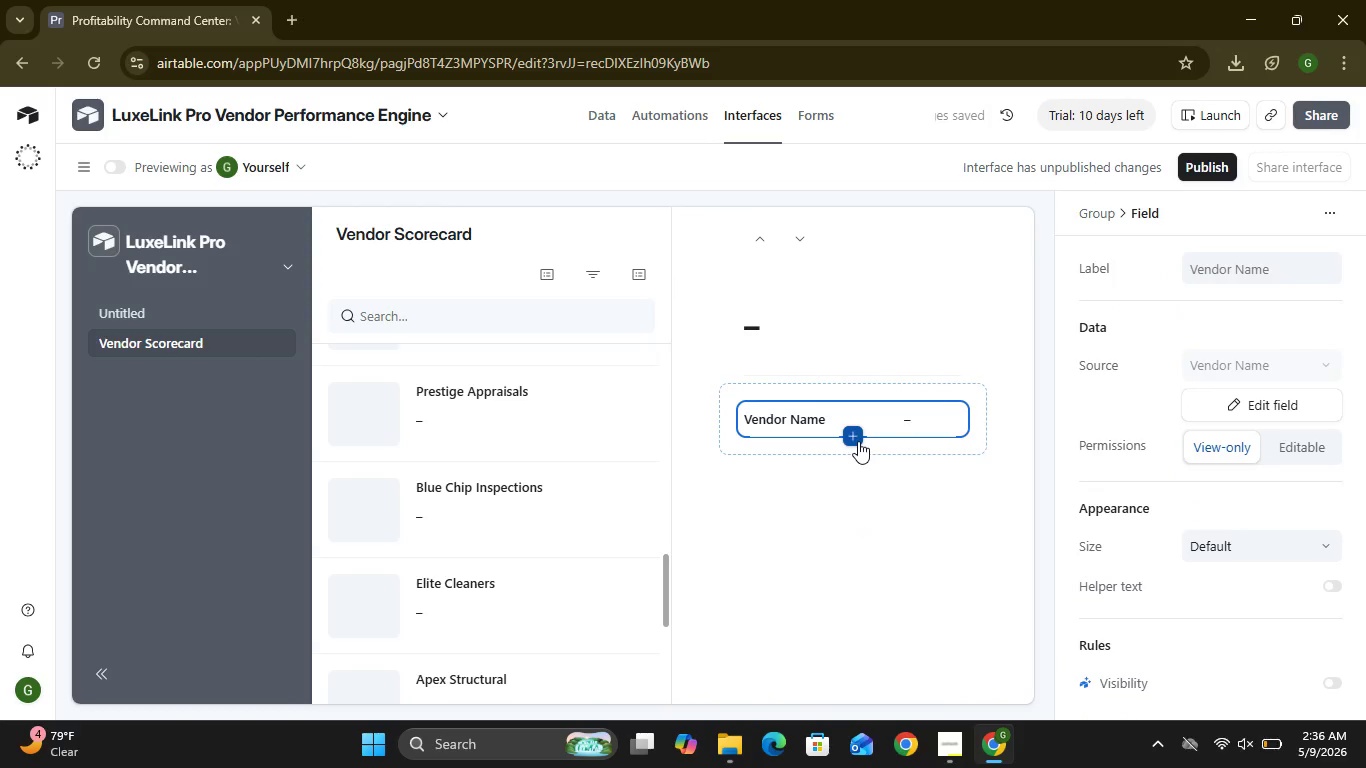 
left_click([858, 441])
 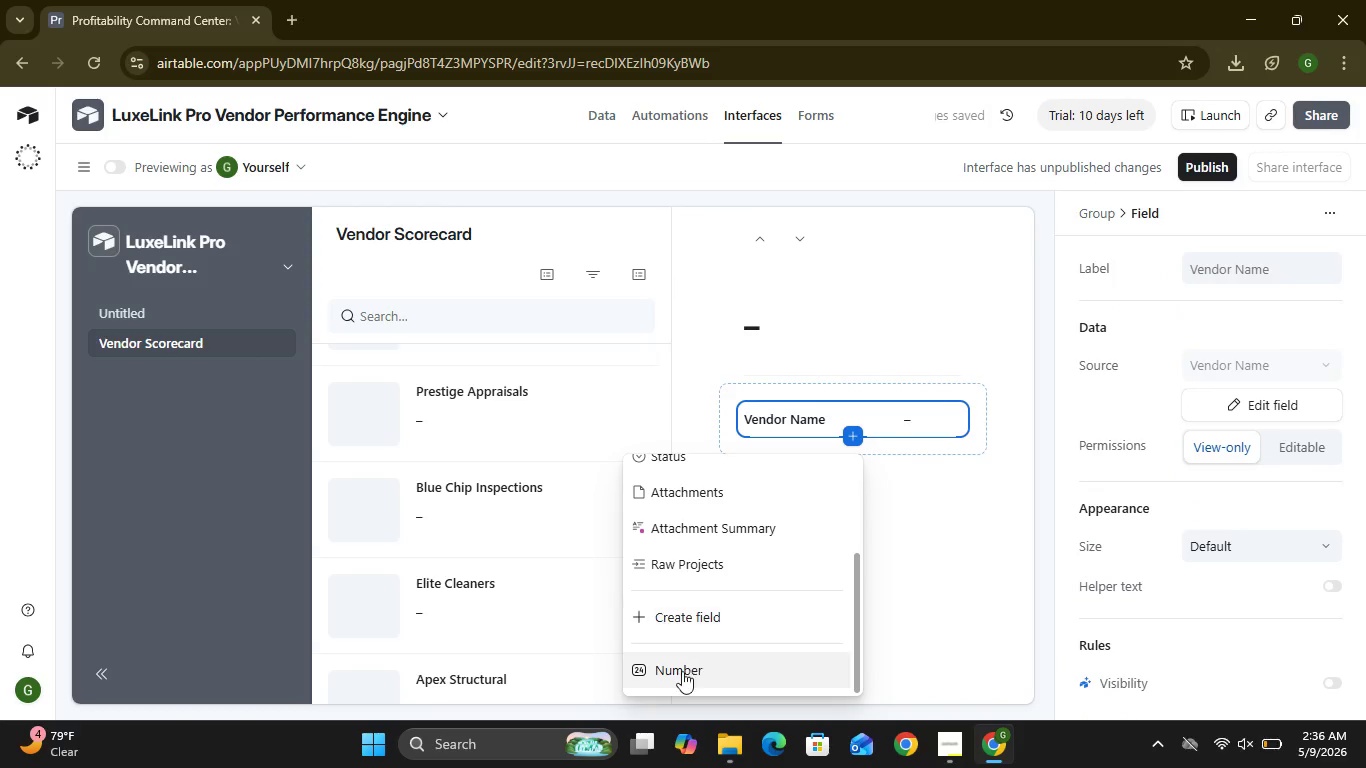 
left_click([679, 676])
 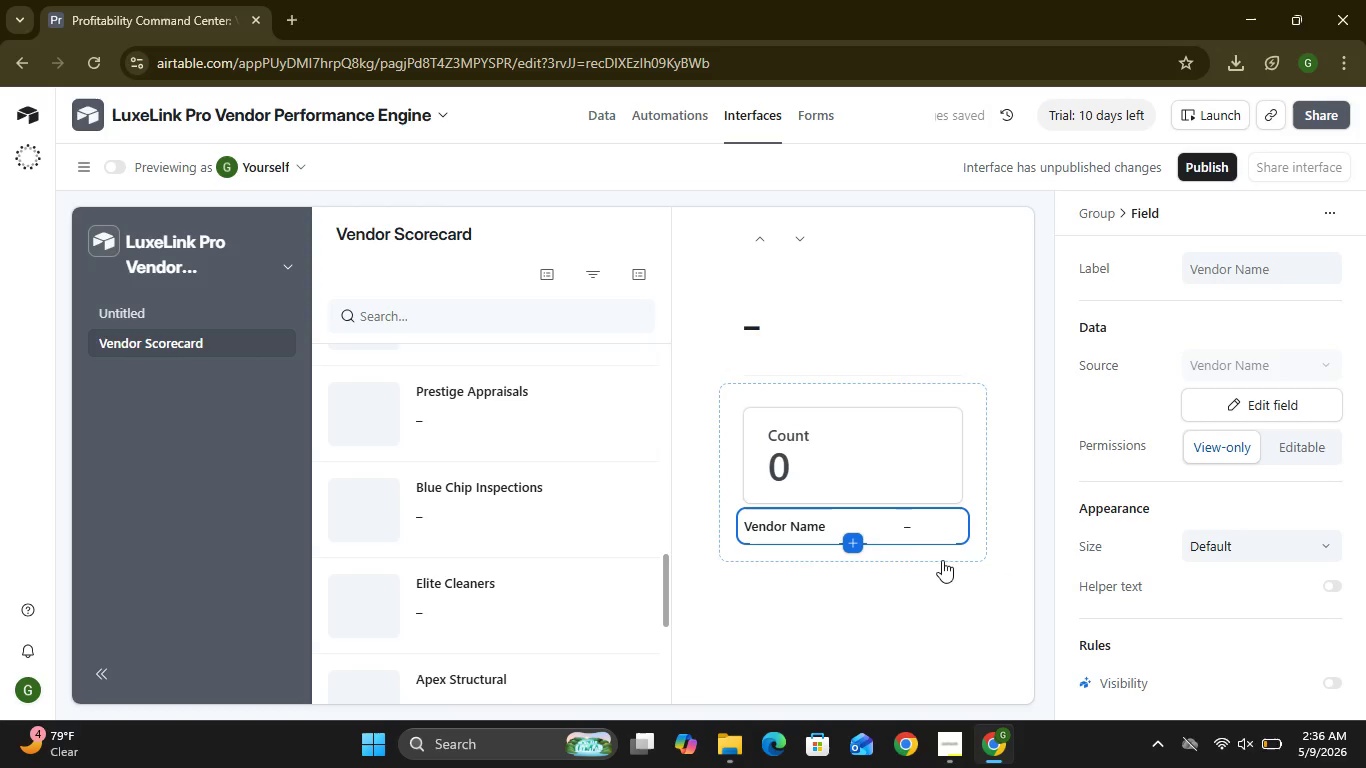 
left_click([879, 463])
 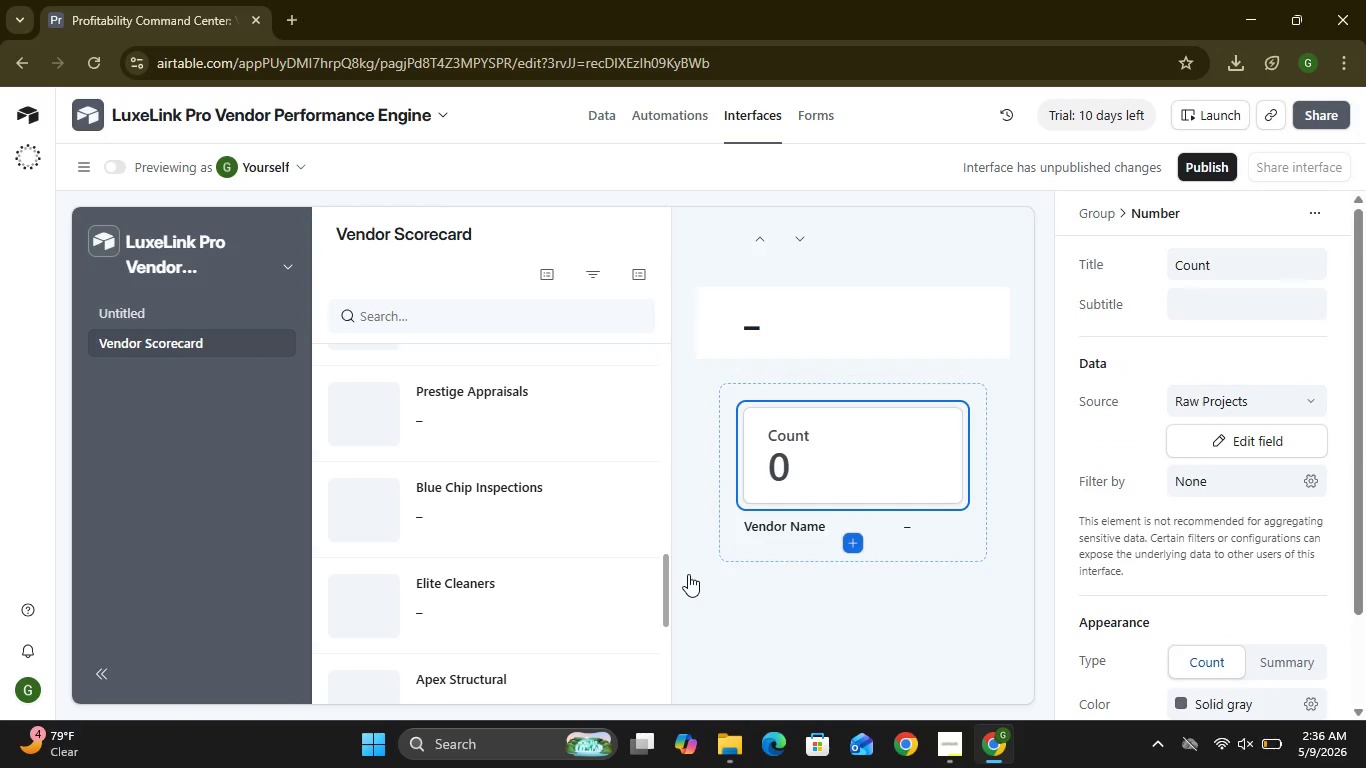 
wait(19.42)
 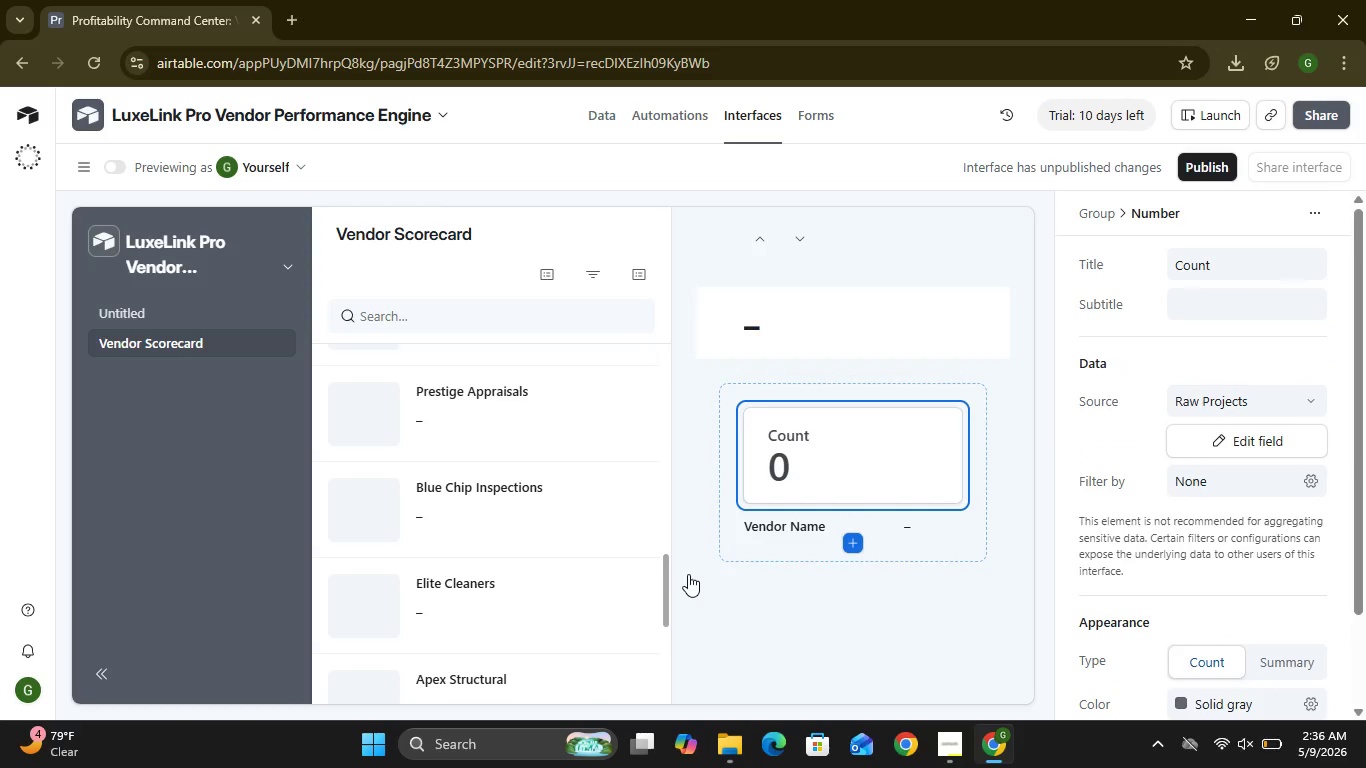 
left_click([856, 546])
 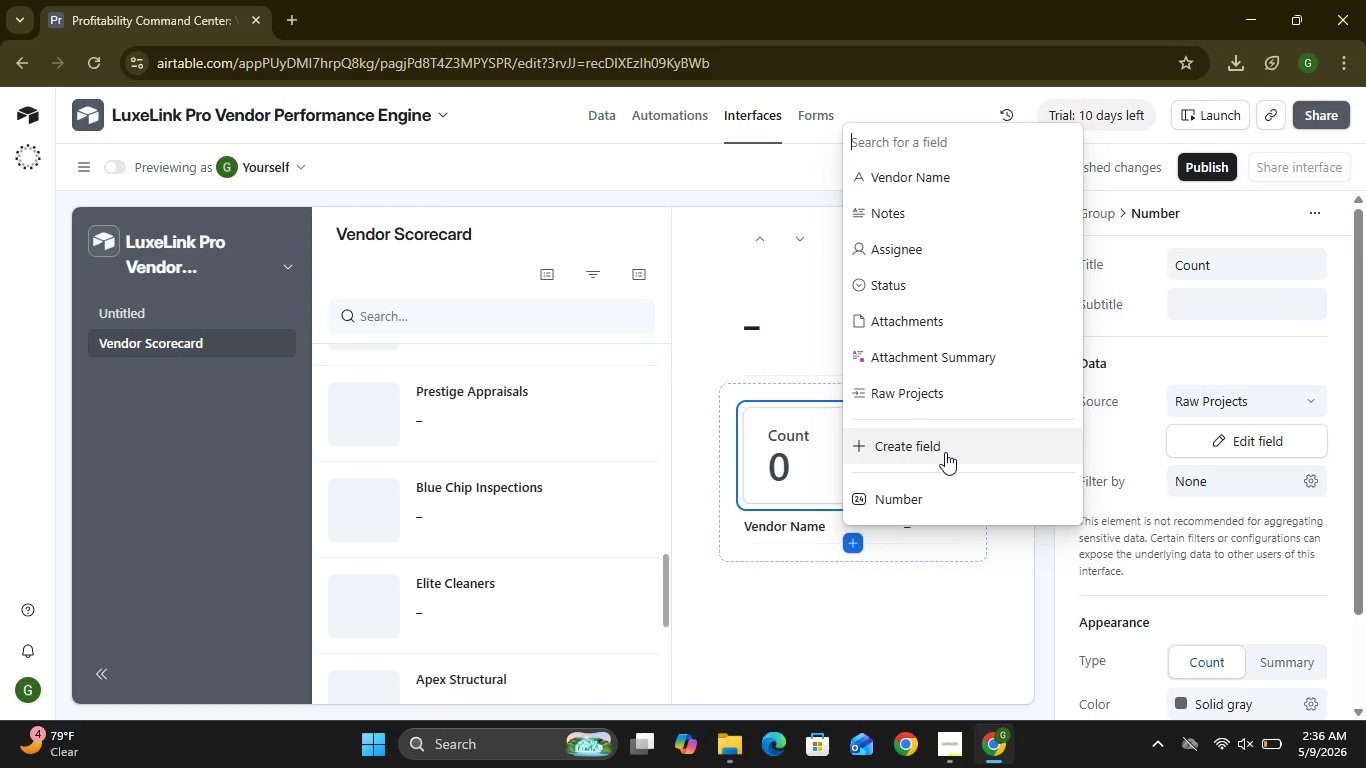 
left_click([945, 452])
 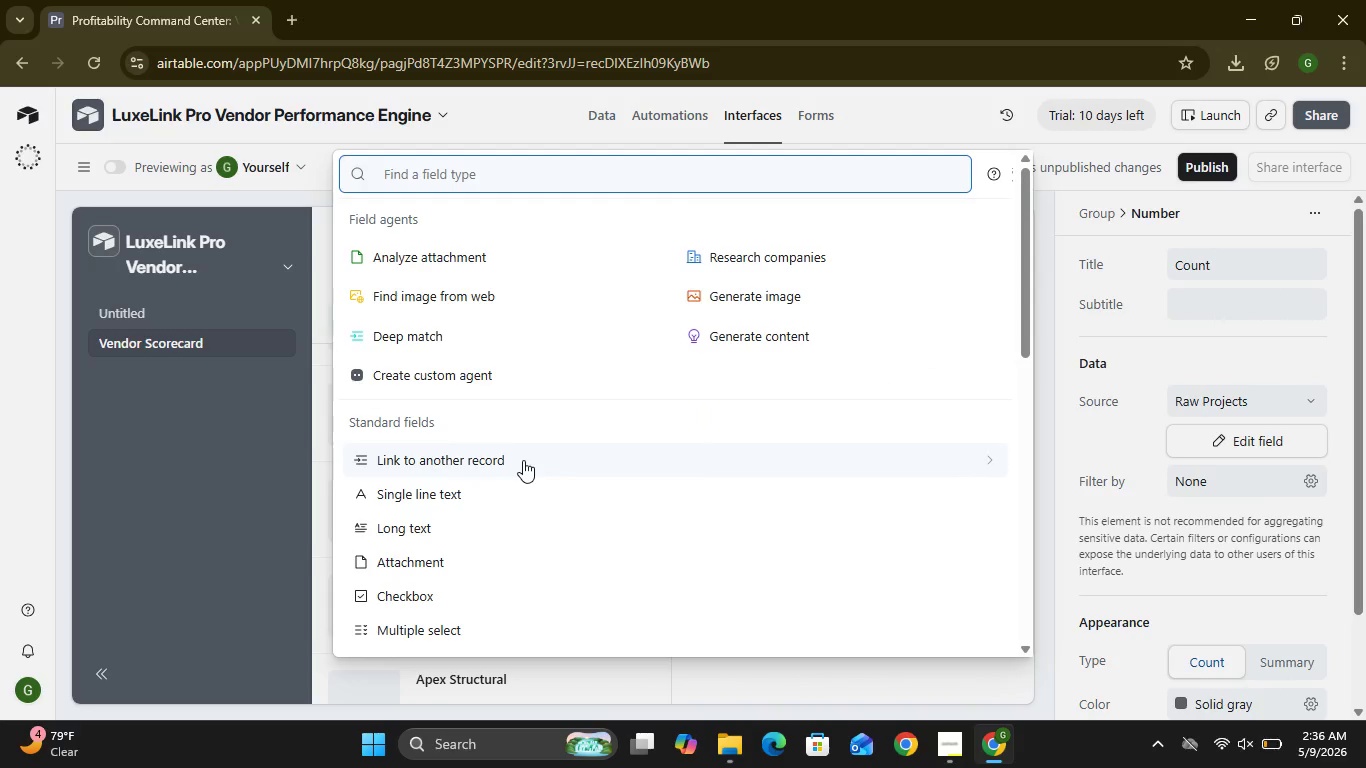 
left_click([523, 460])
 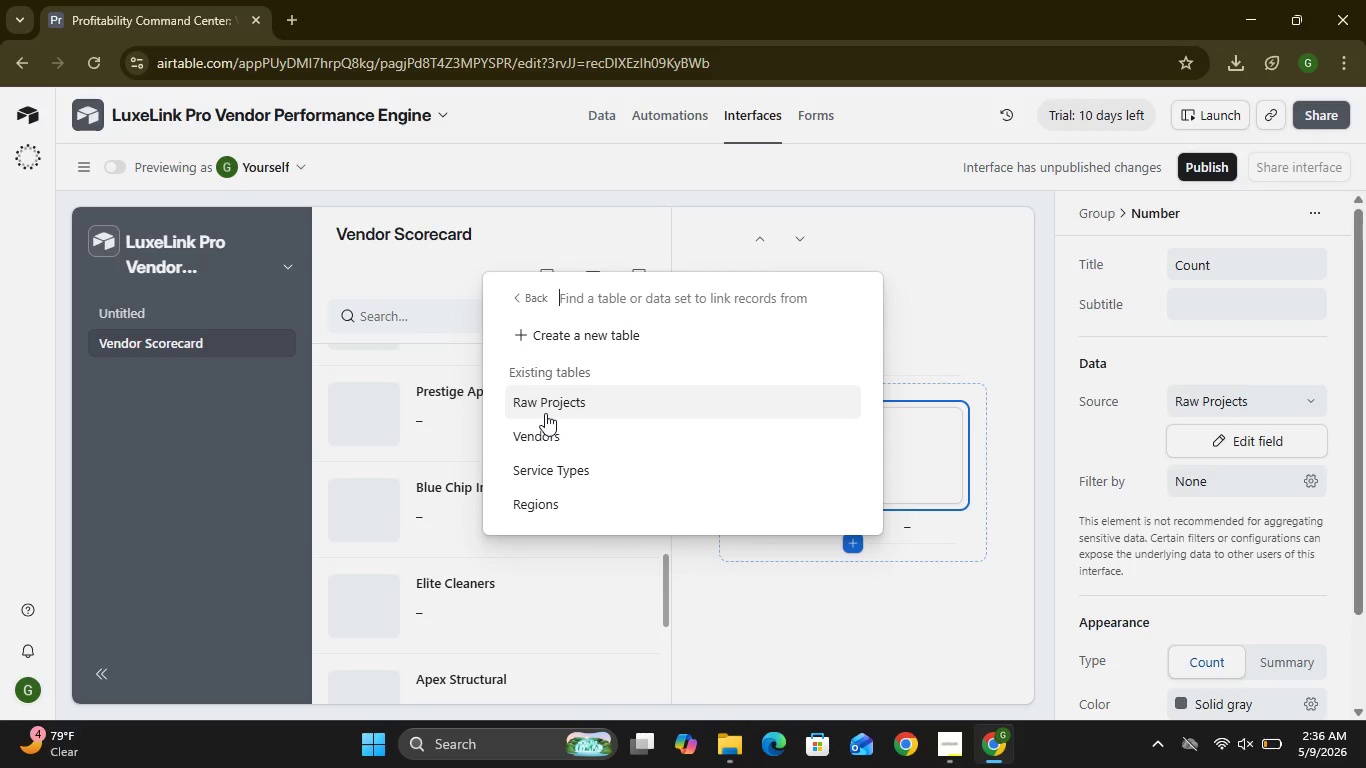 
wait(5.08)
 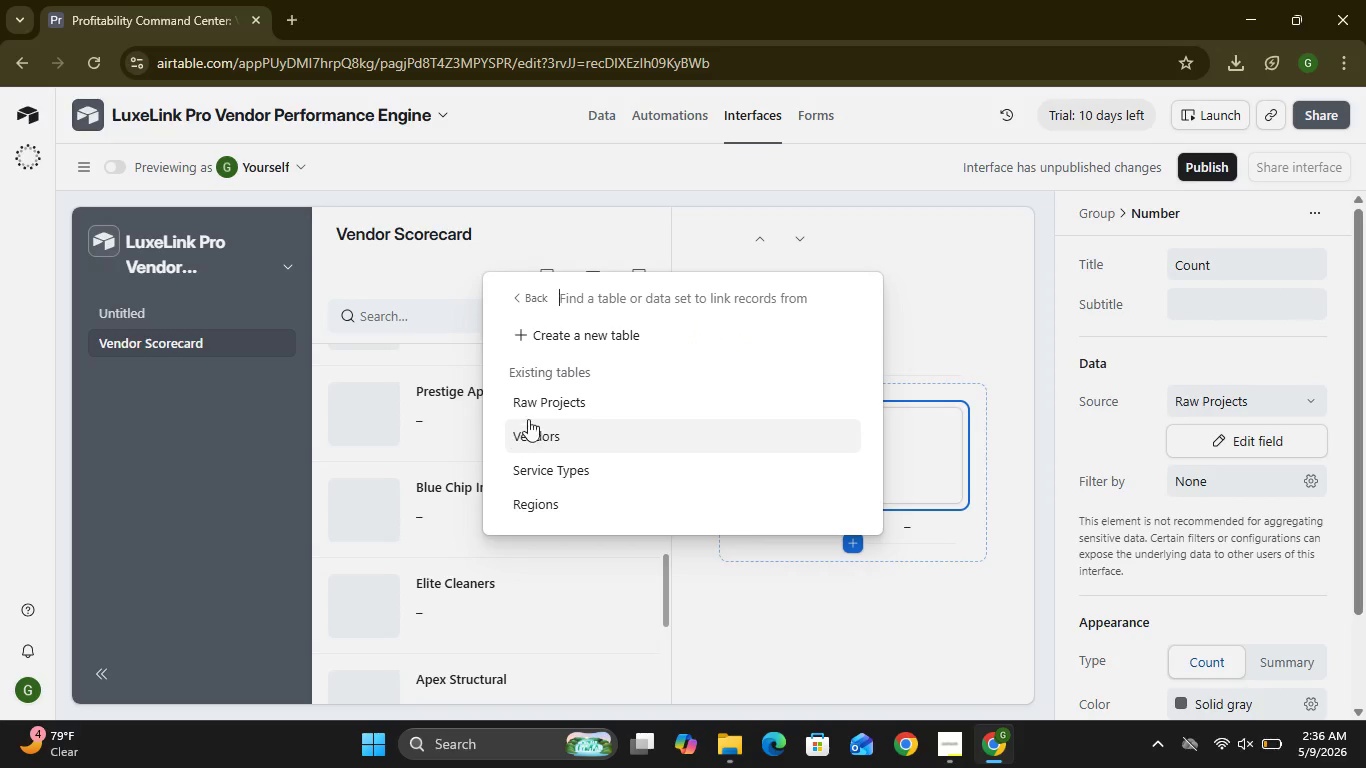 
left_click([545, 413])
 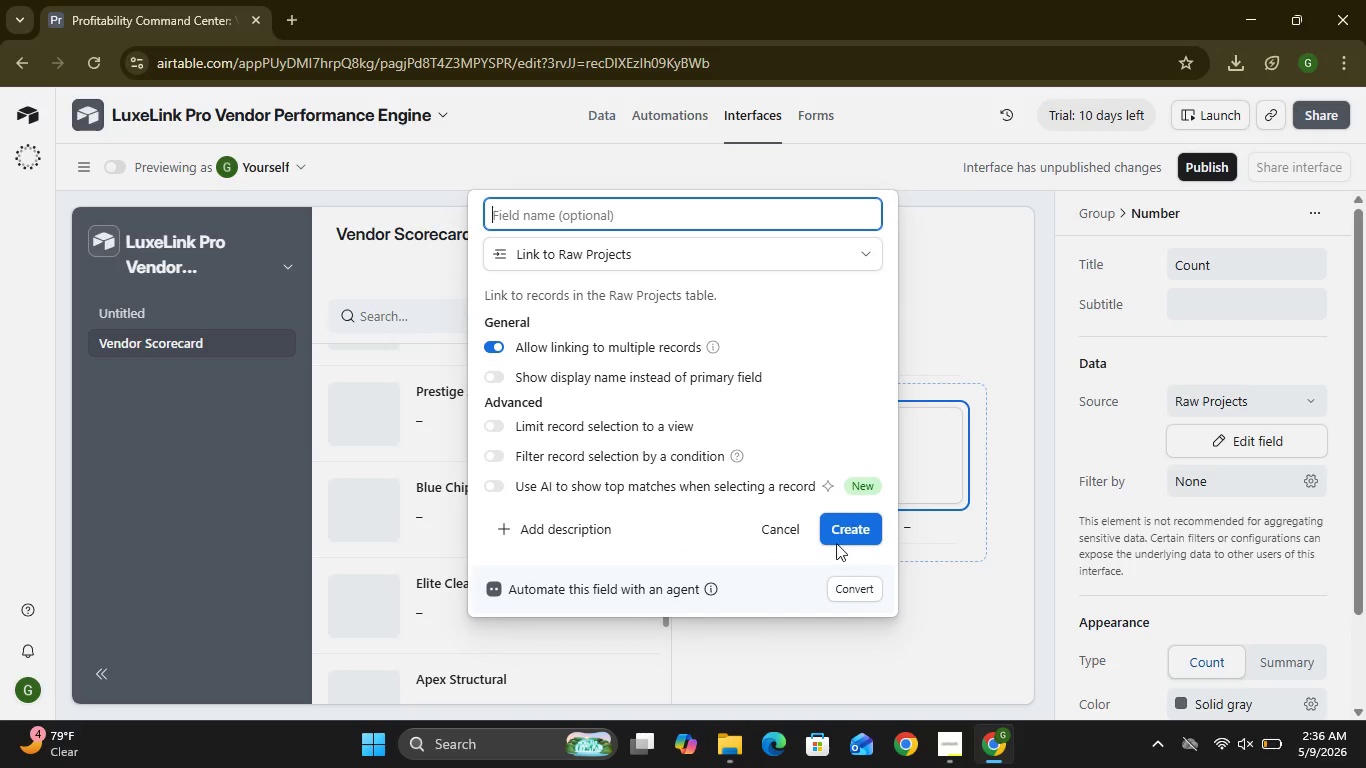 
left_click([844, 539])
 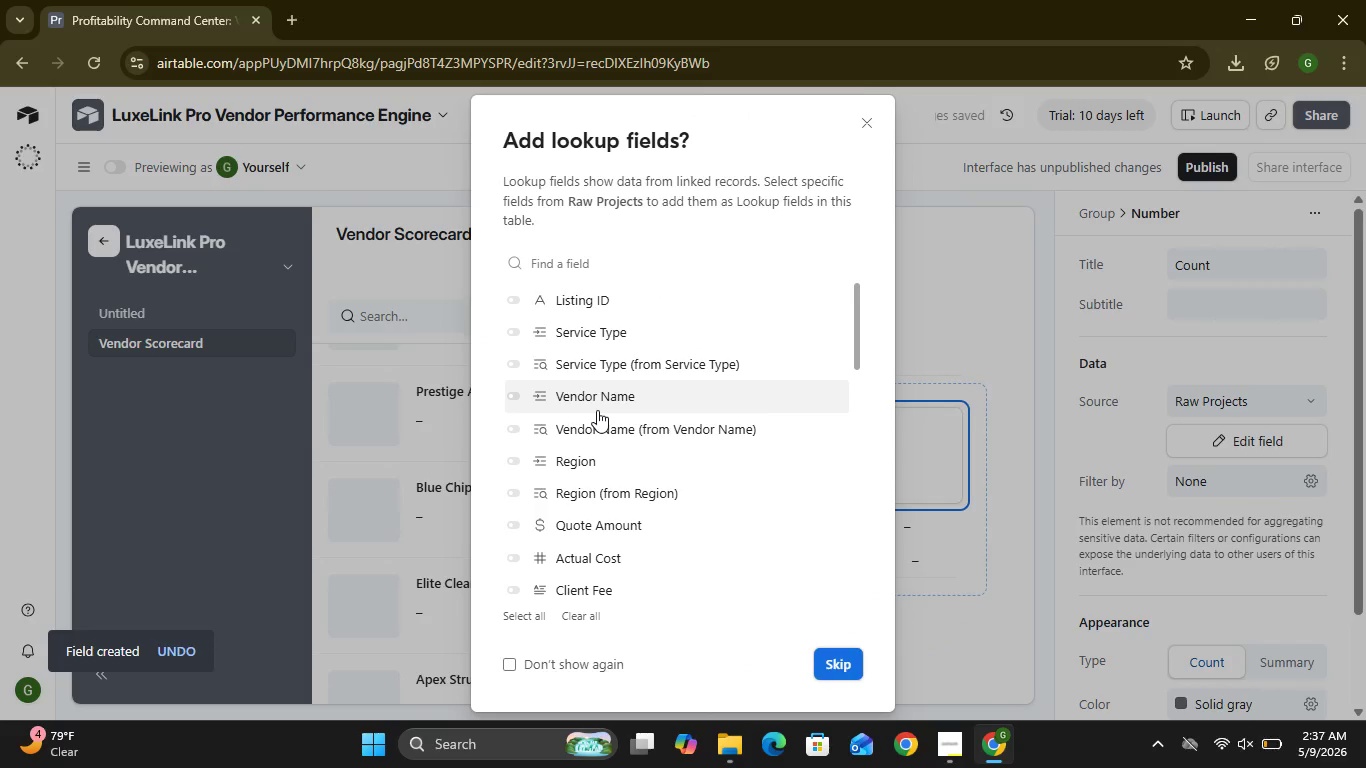 
wait(8.98)
 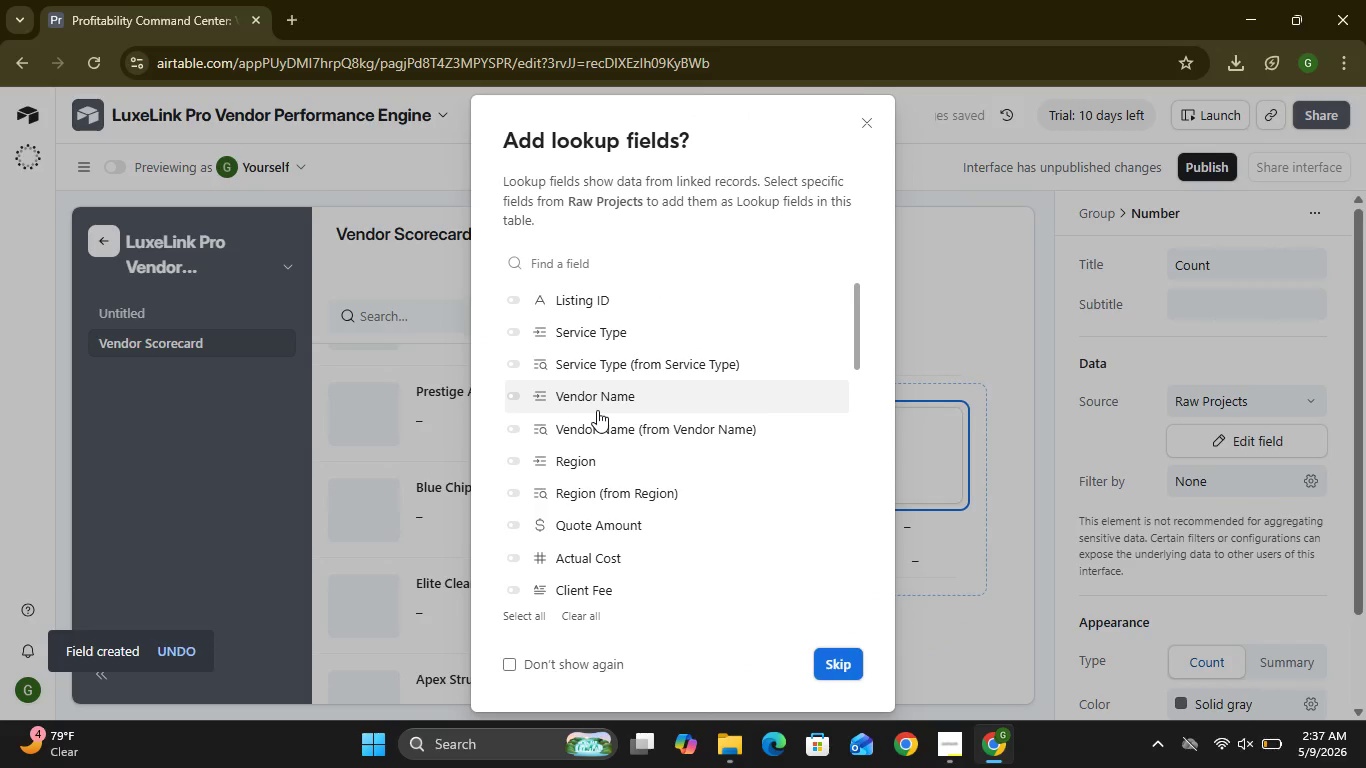 
left_click([518, 613])
 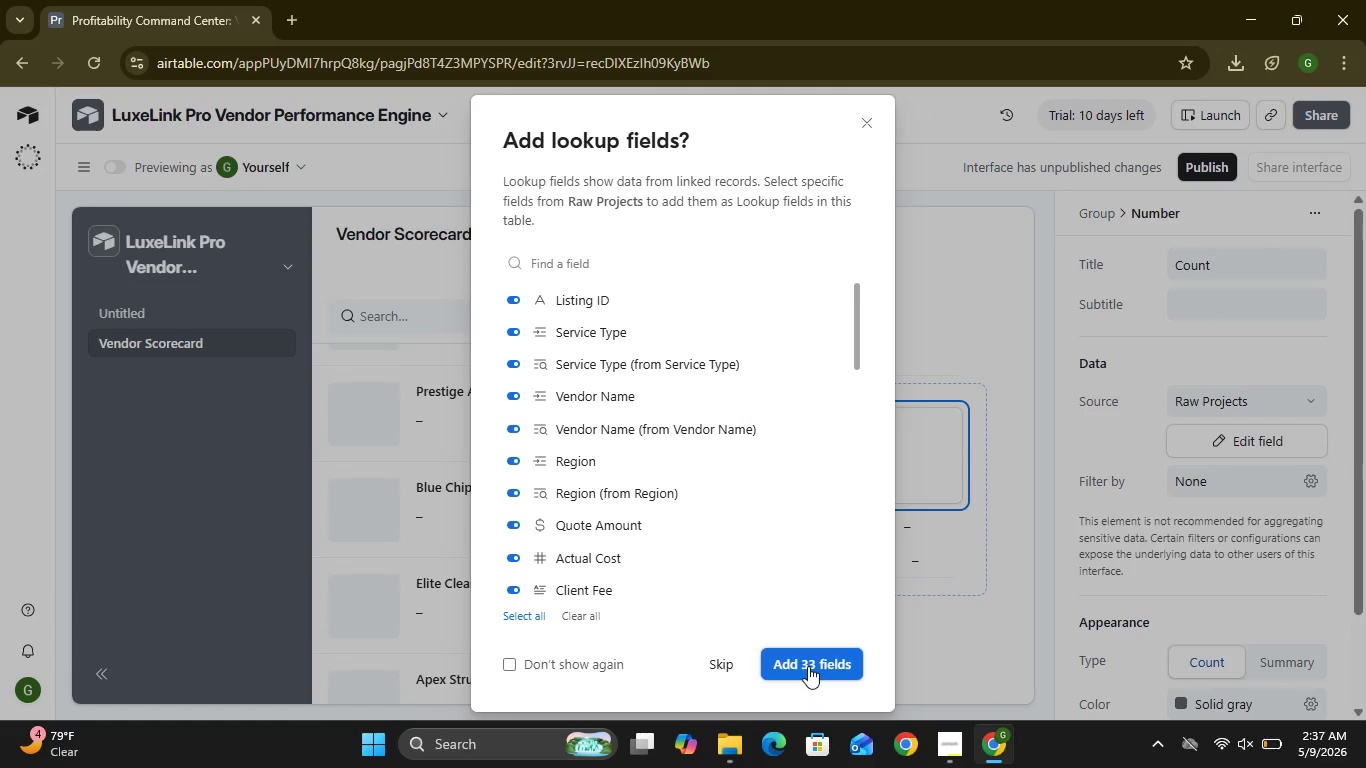 
left_click([808, 666])
 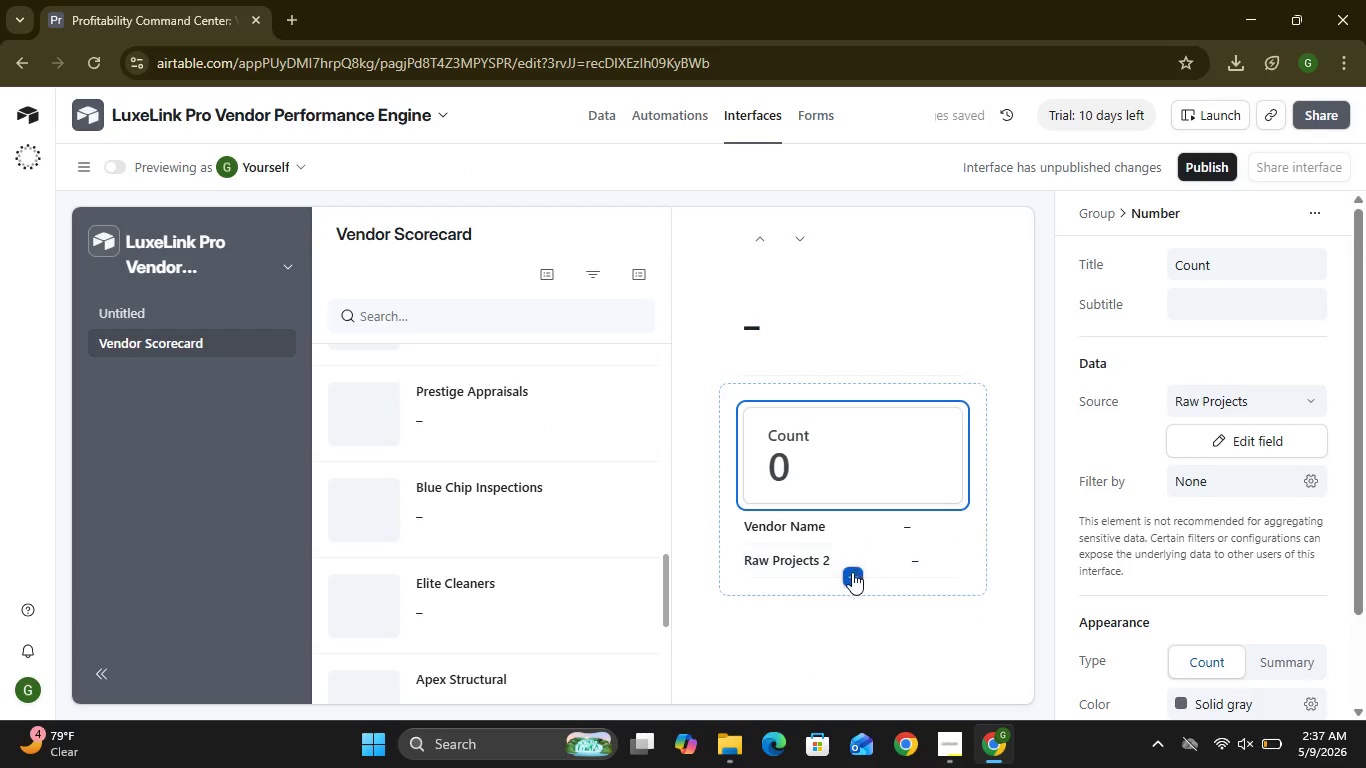 
wait(7.53)
 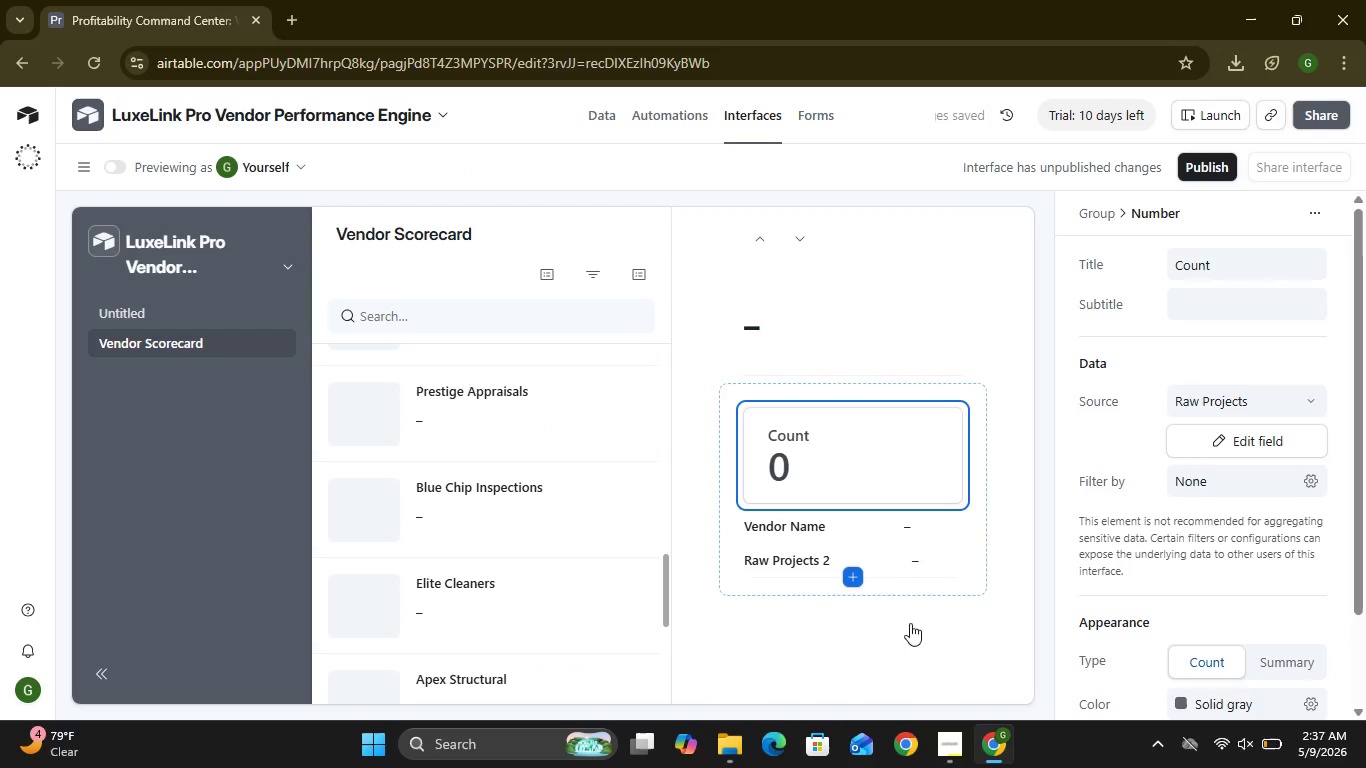 
left_click([916, 570])
 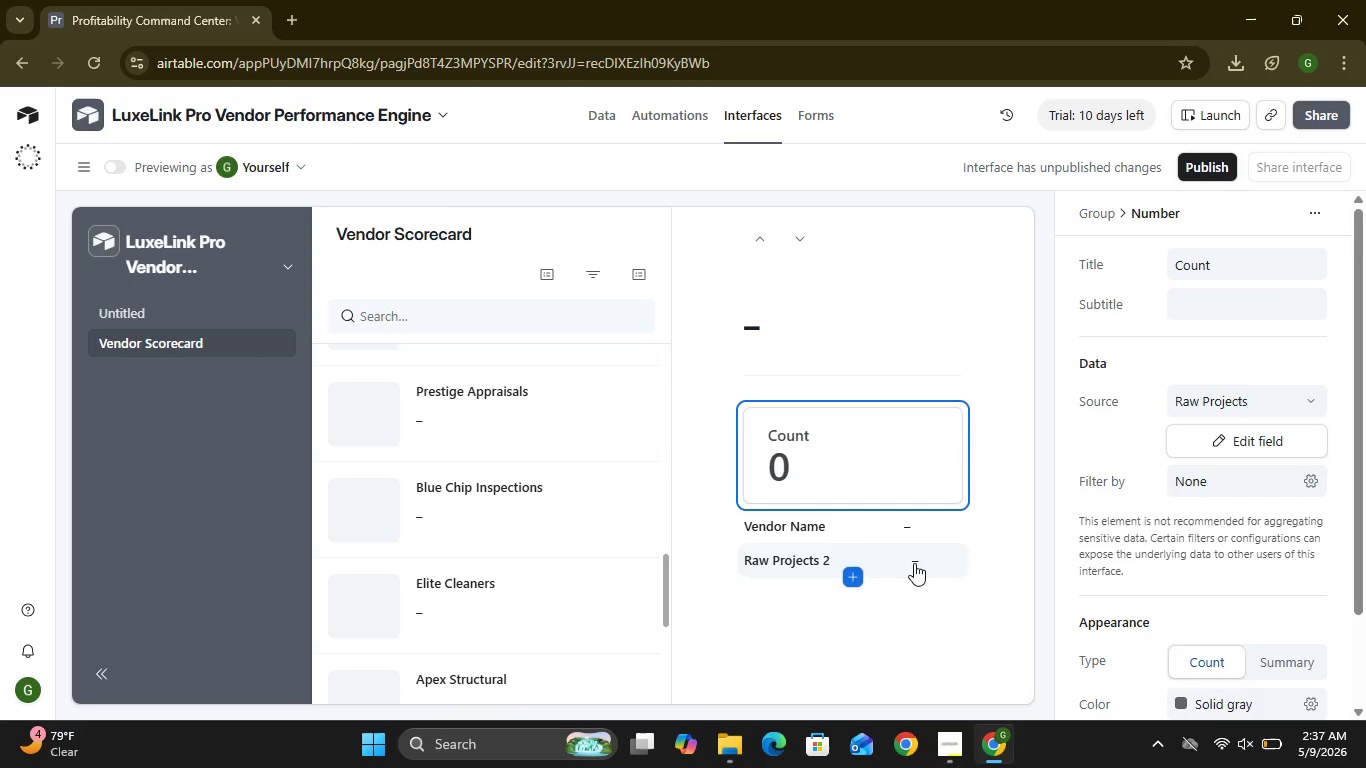 
left_click([914, 563])
 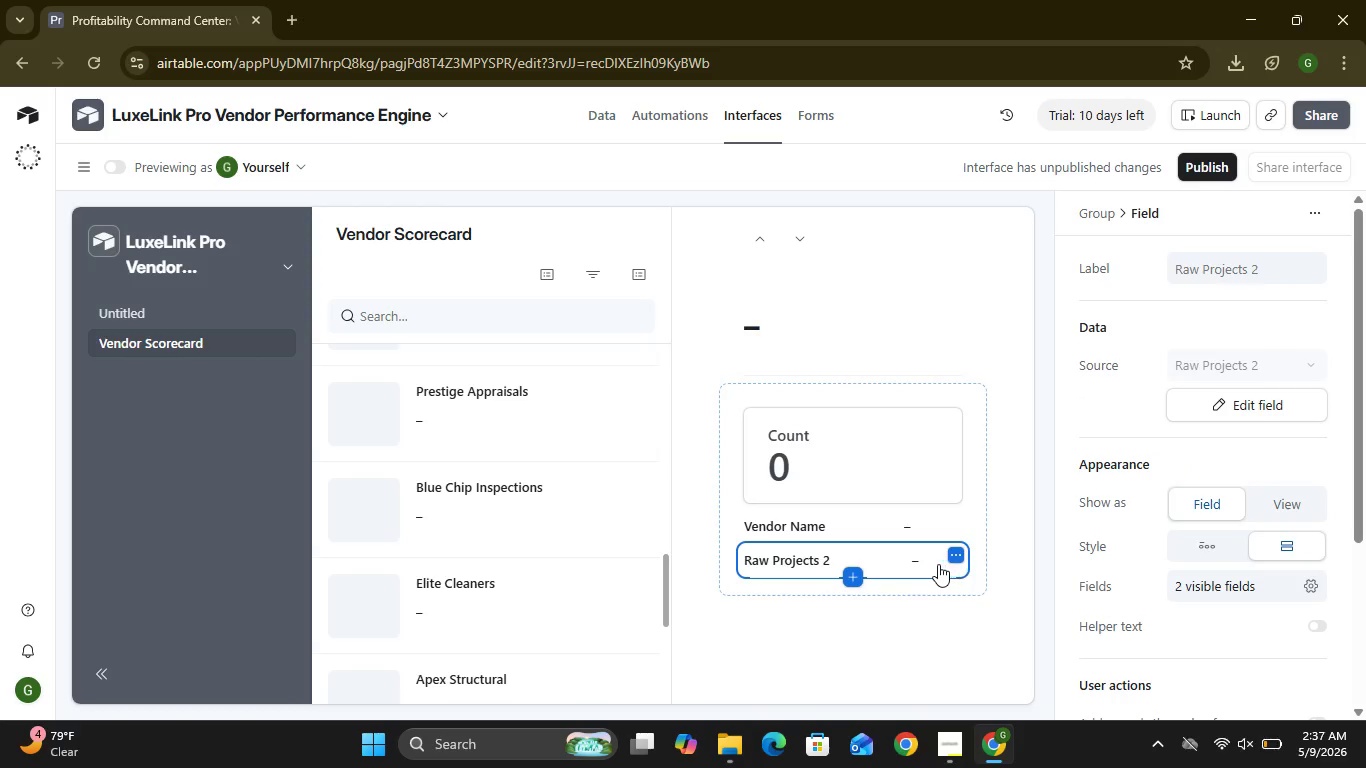 
left_click([959, 554])
 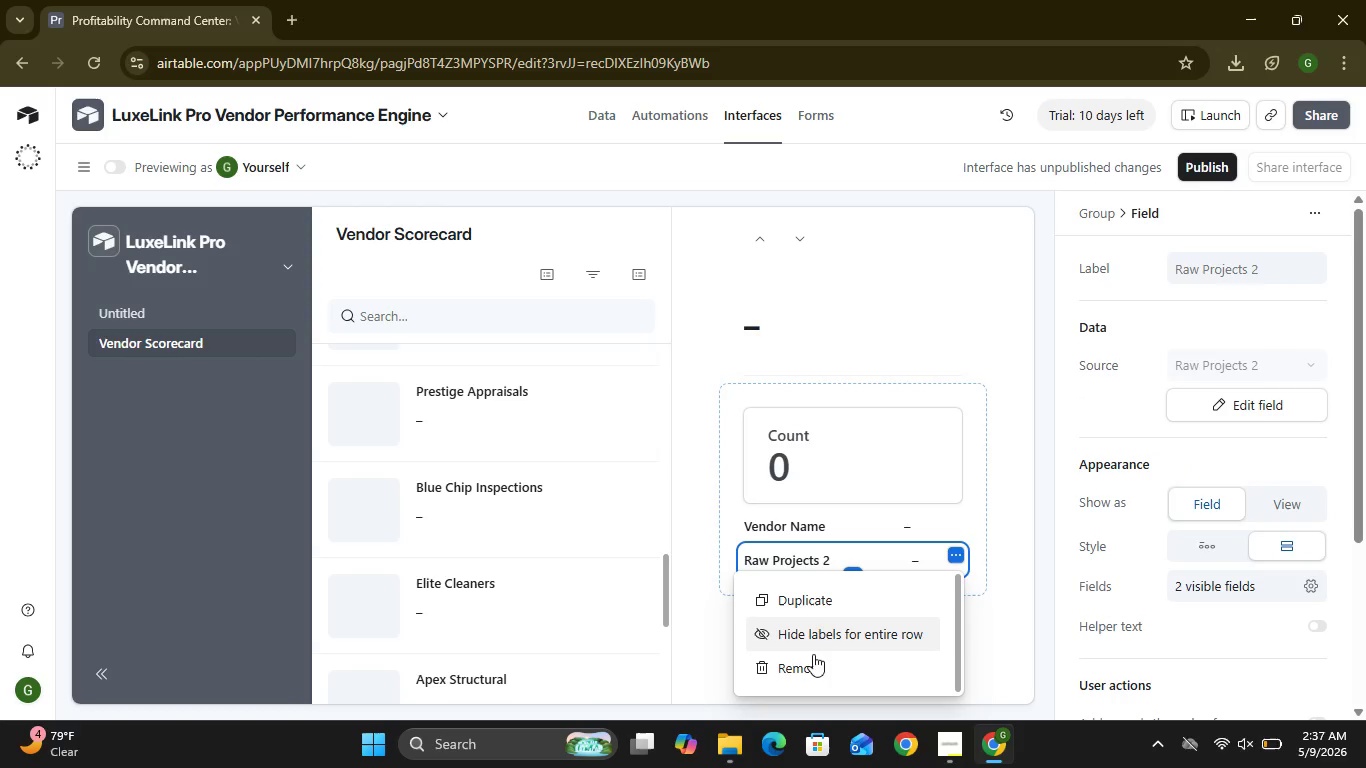 
left_click([810, 661])
 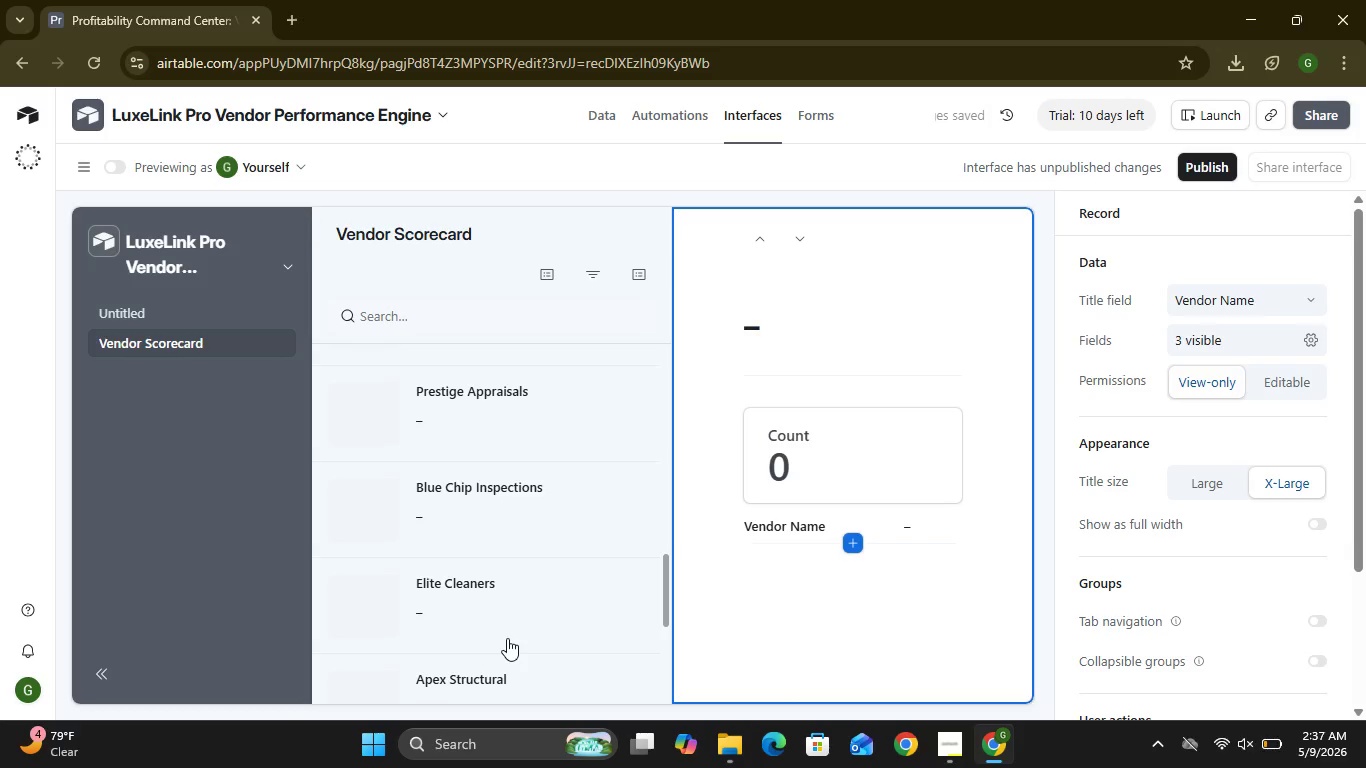 
left_click([428, 255])
 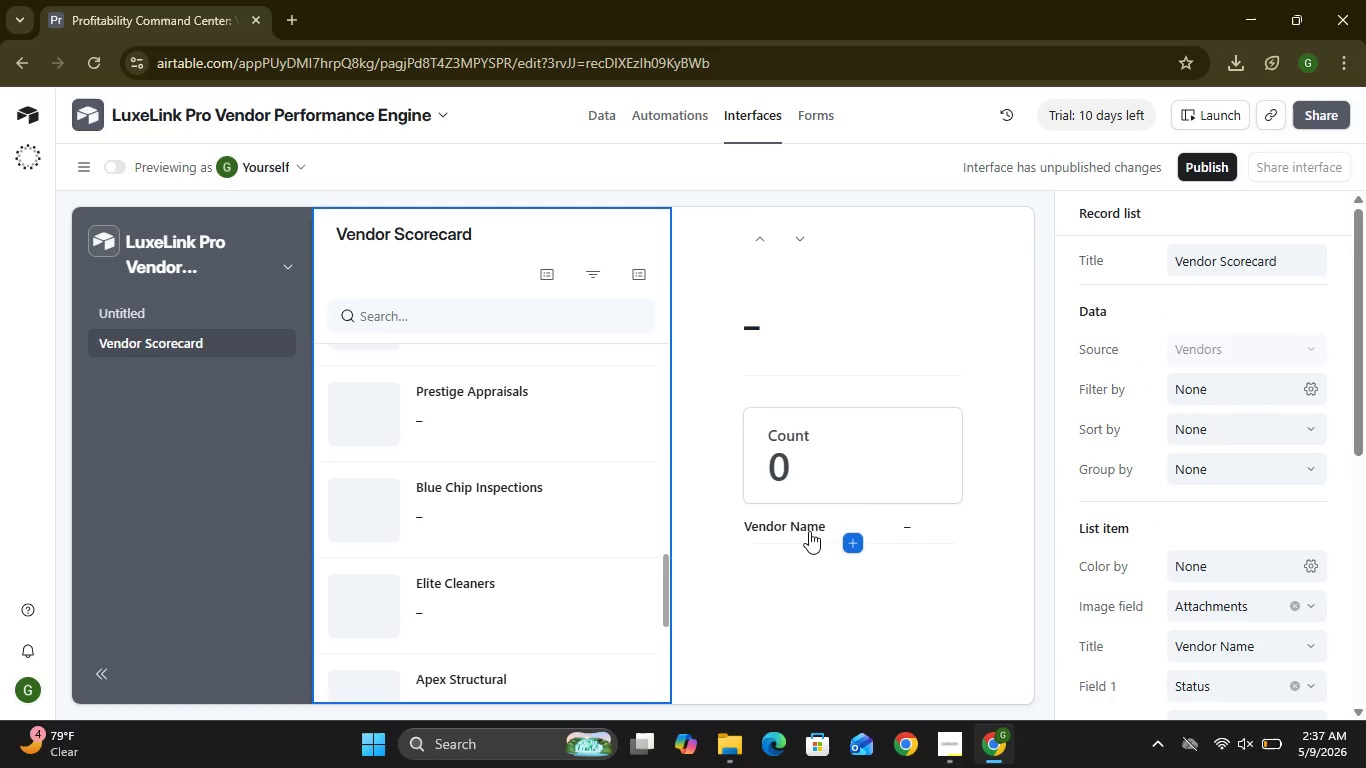 
wait(5.73)
 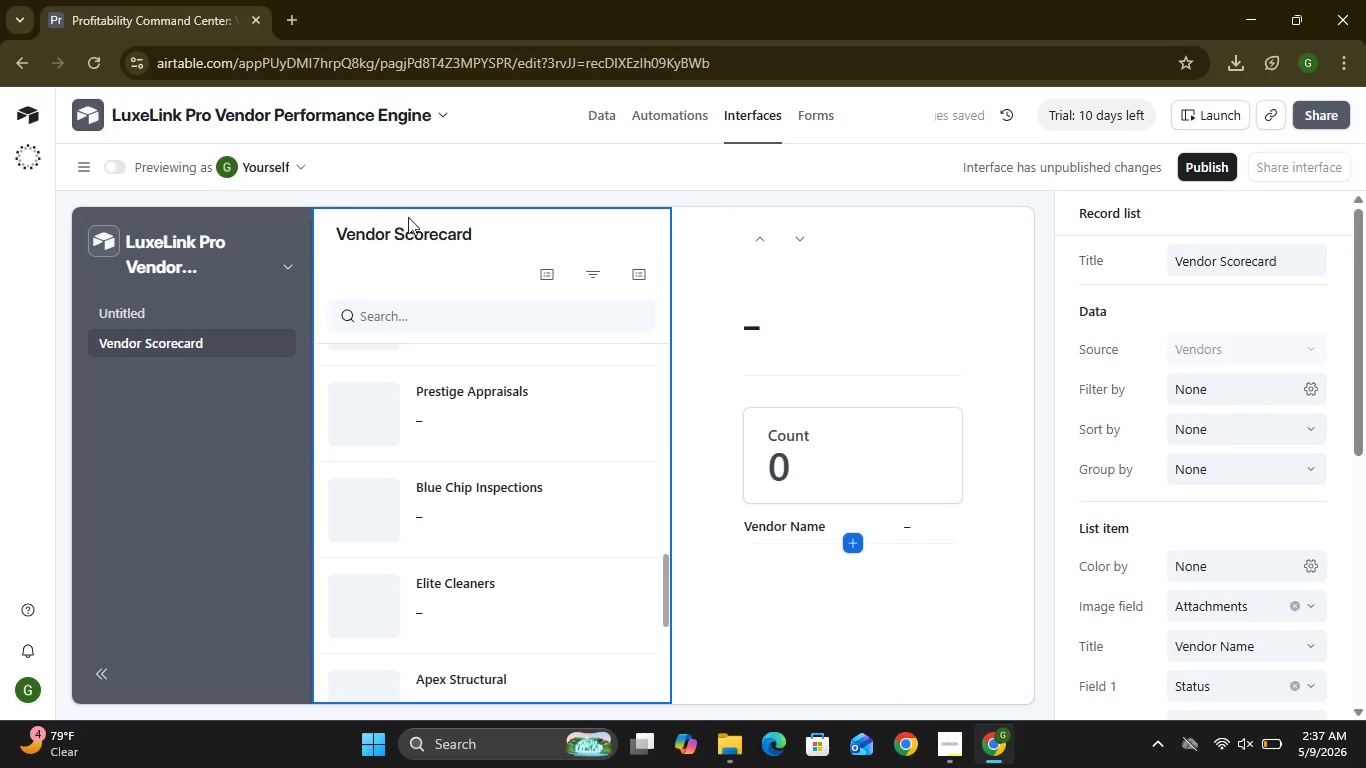 
left_click([890, 456])
 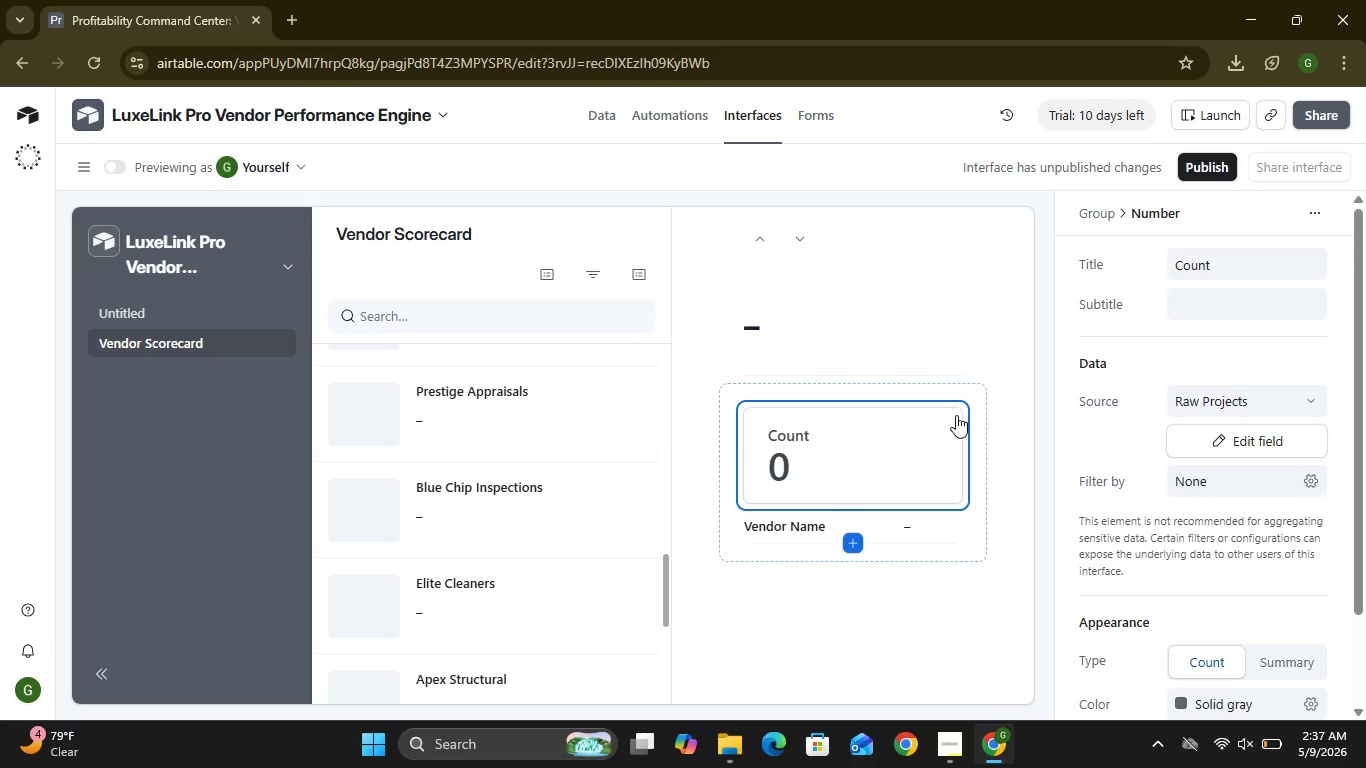 
left_click([956, 415])
 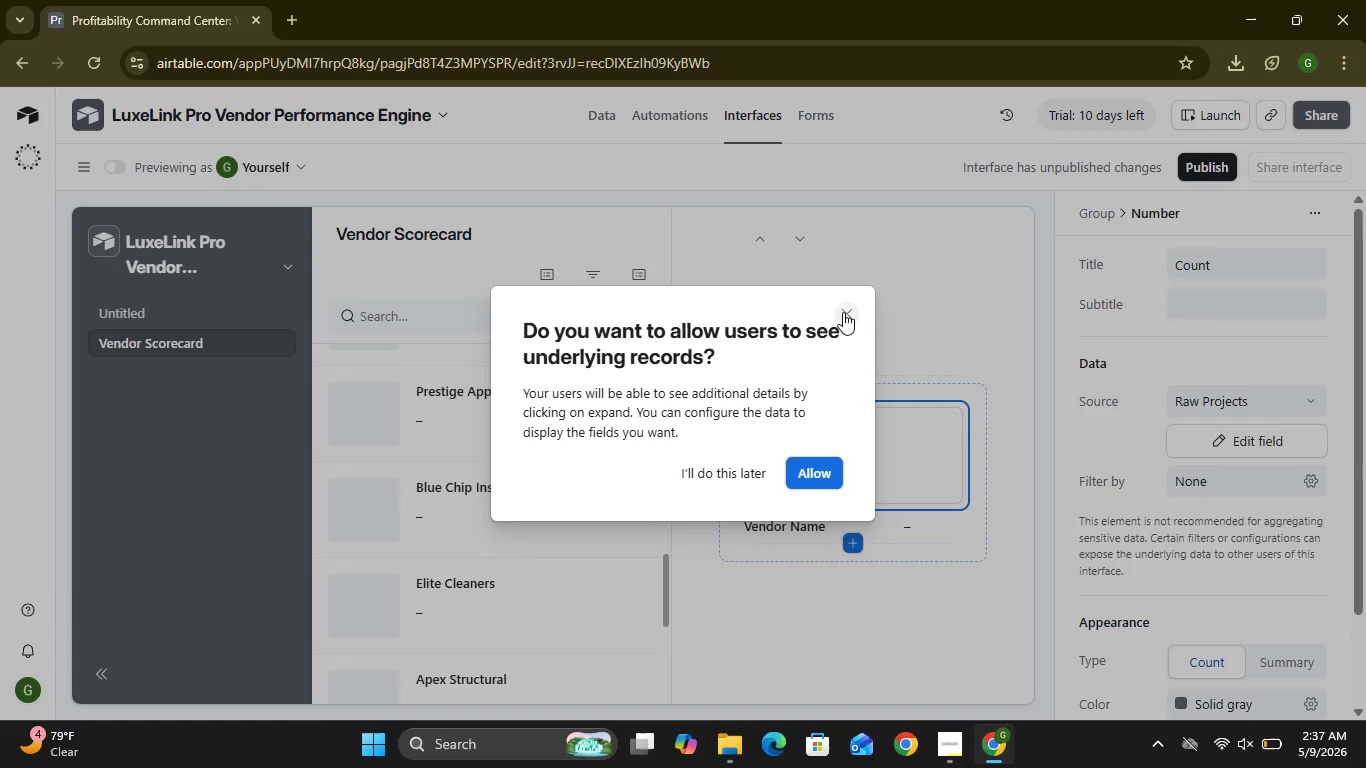 
left_click([843, 312])
 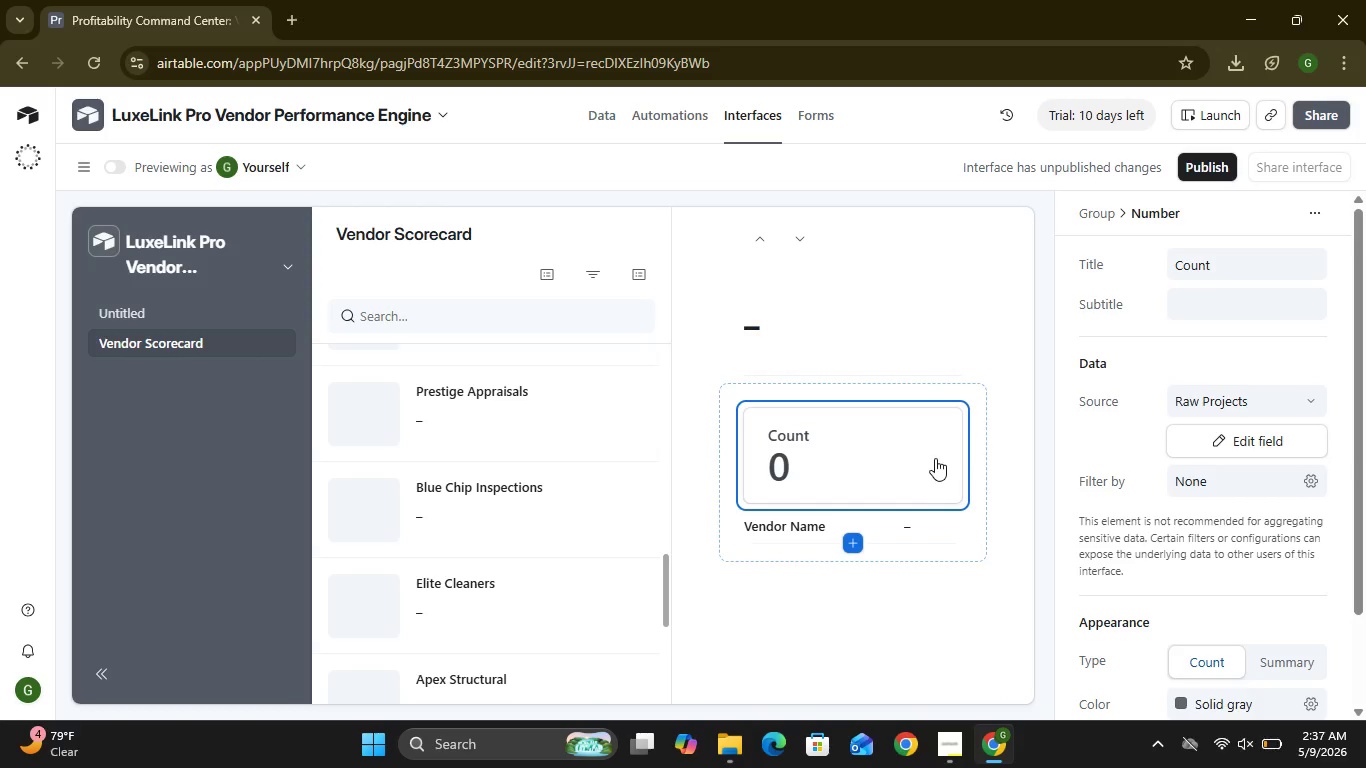 
left_click([932, 544])
 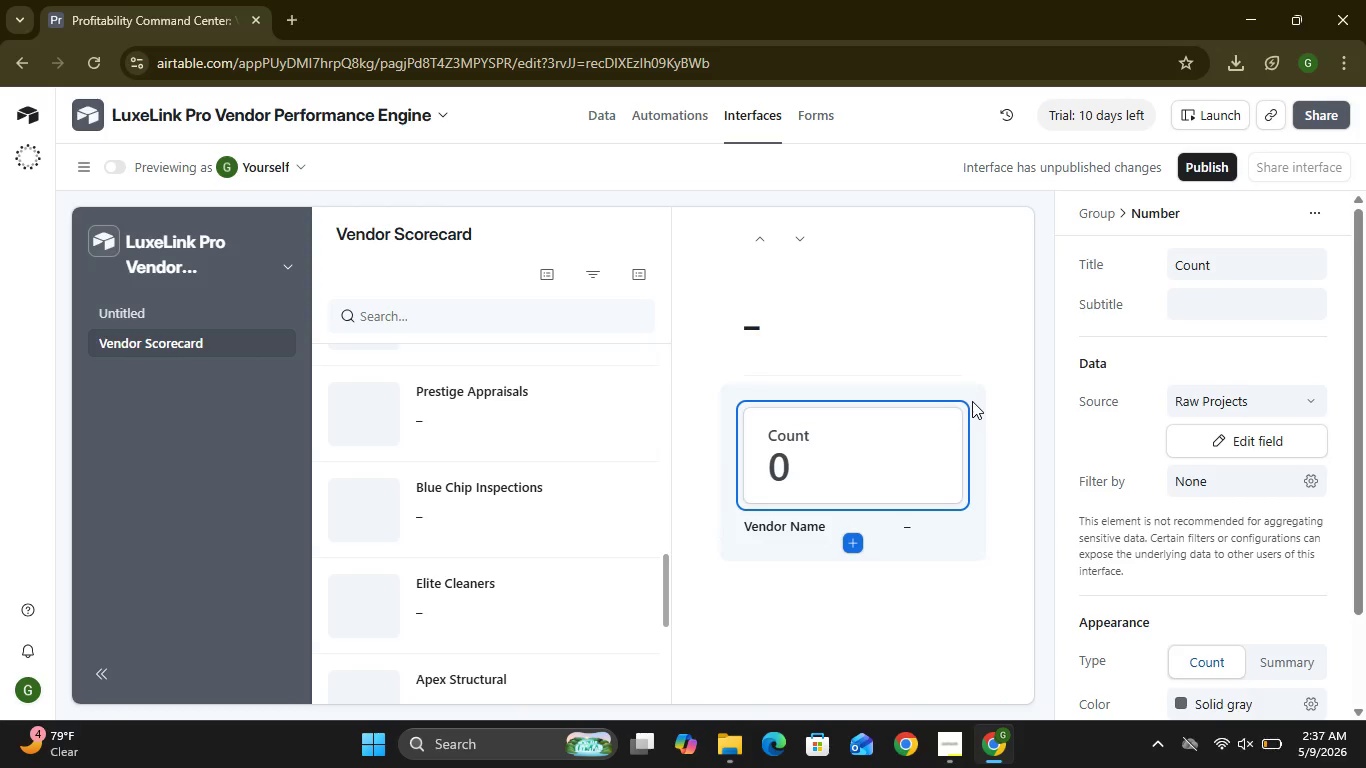 
left_click([972, 401])
 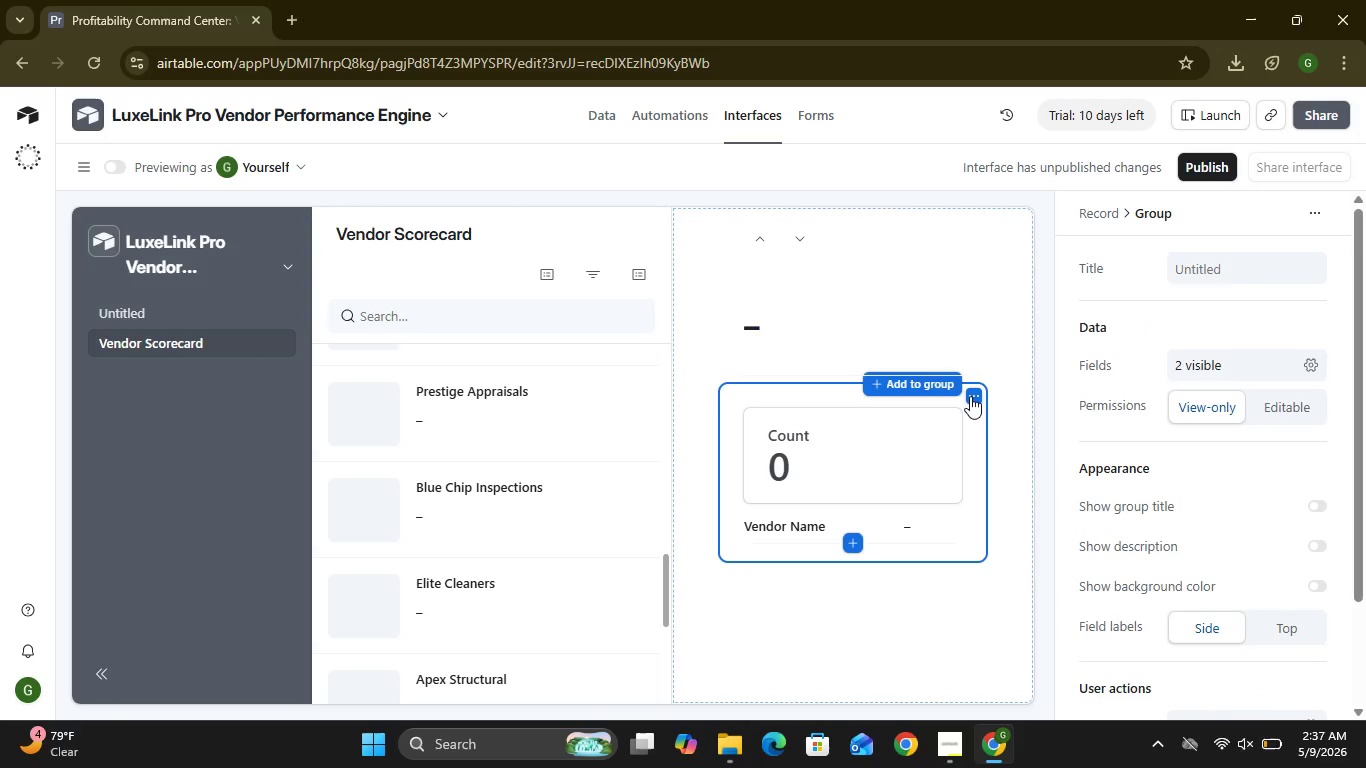 
left_click([970, 396])
 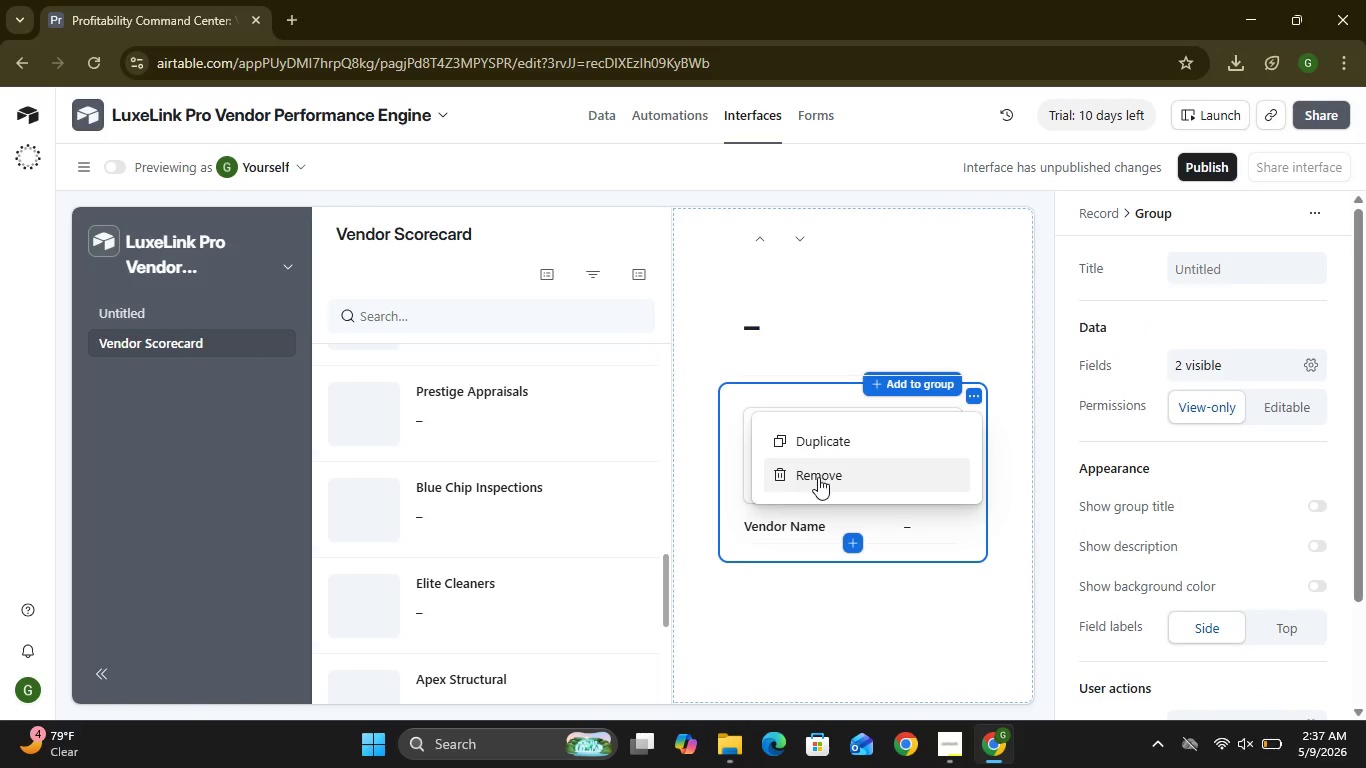 
left_click([818, 477])
 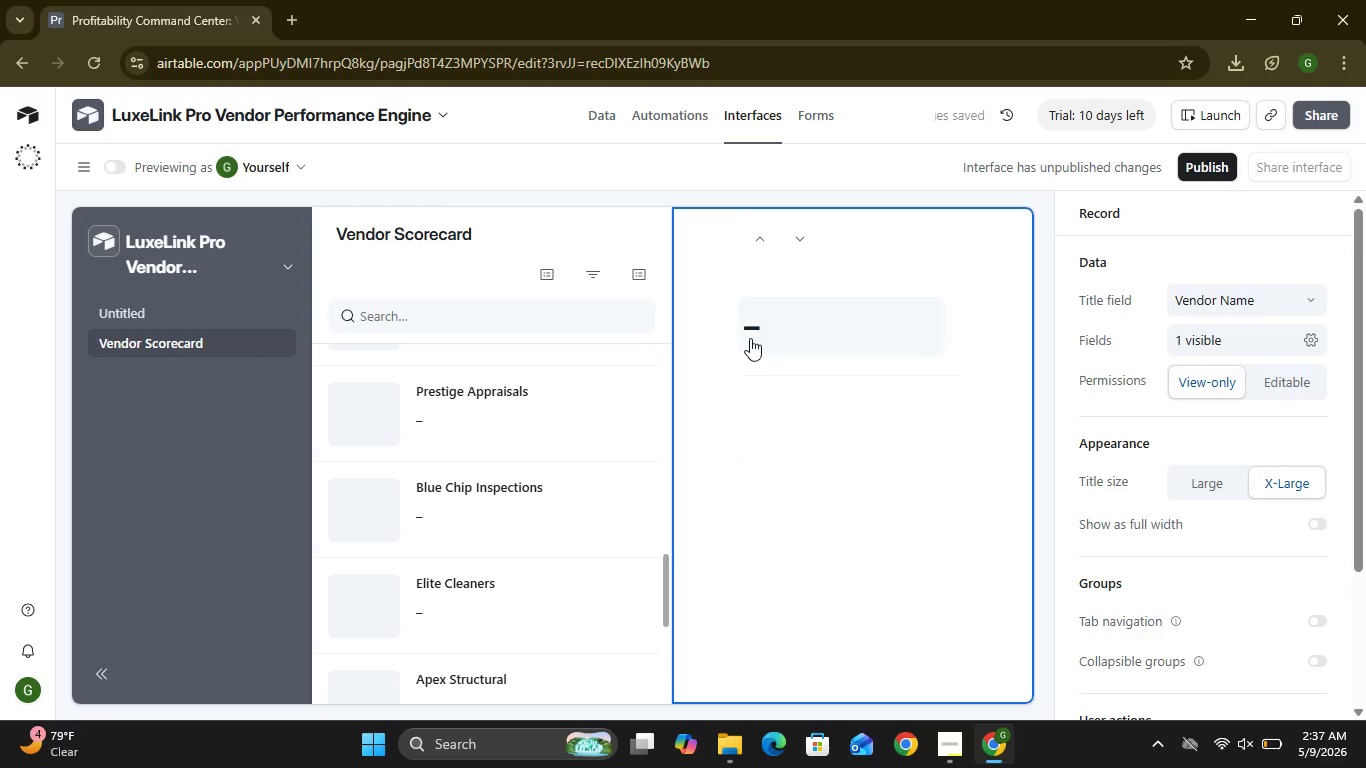 
left_click([751, 337])
 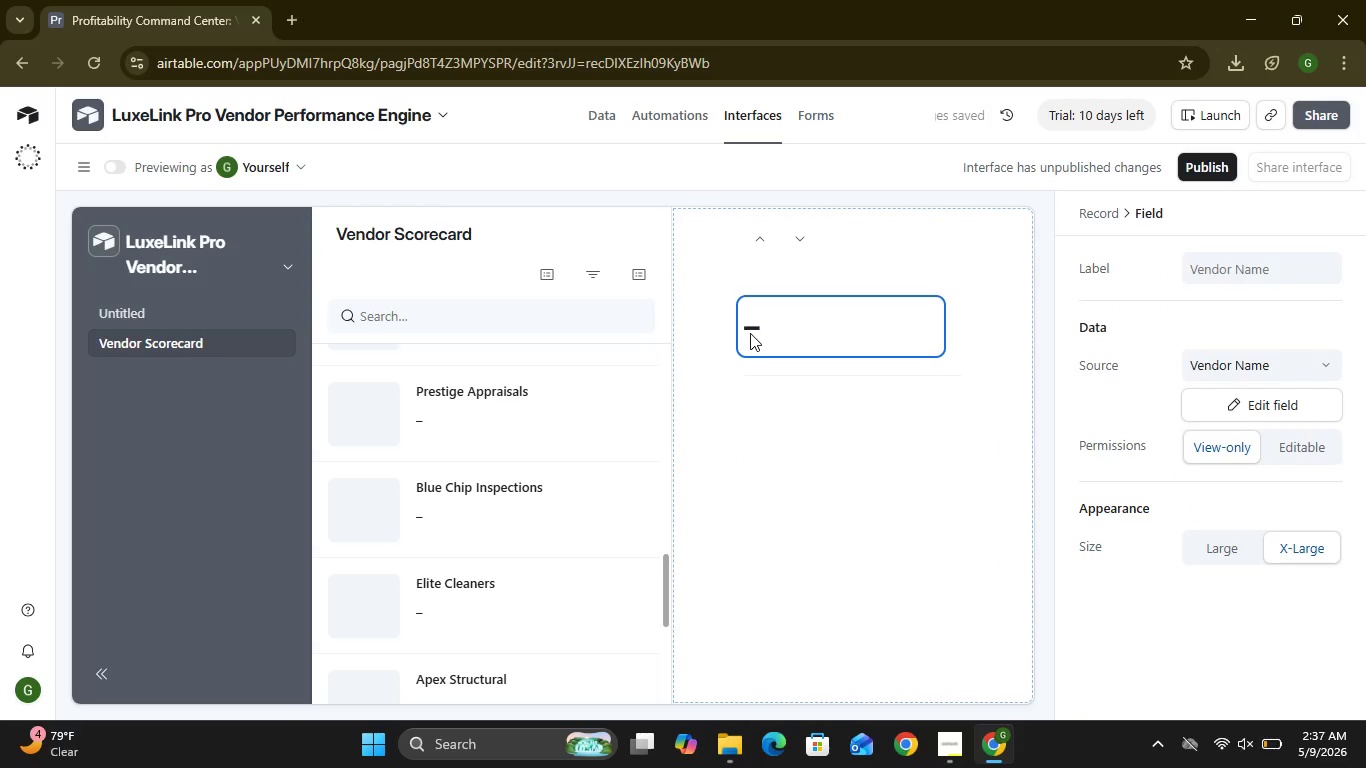 
double_click([750, 333])
 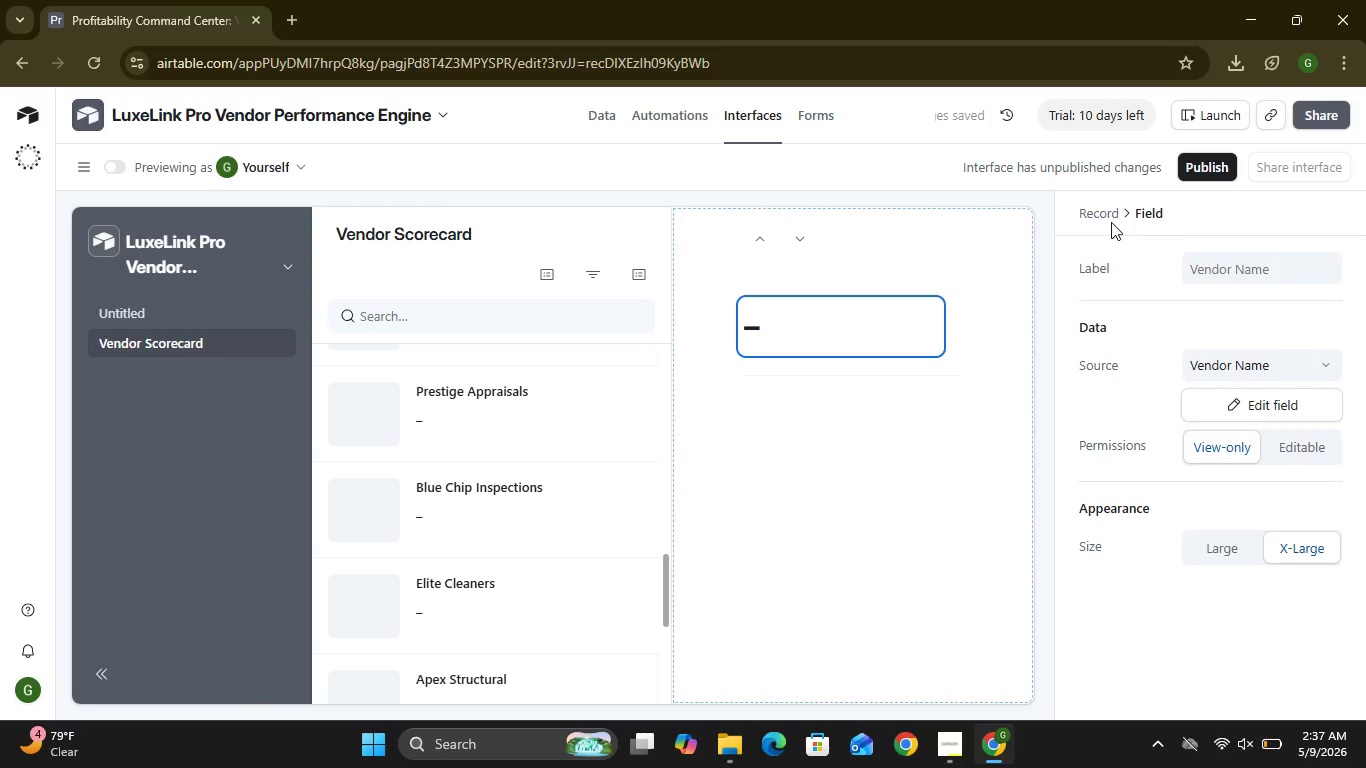 
left_click([1103, 207])
 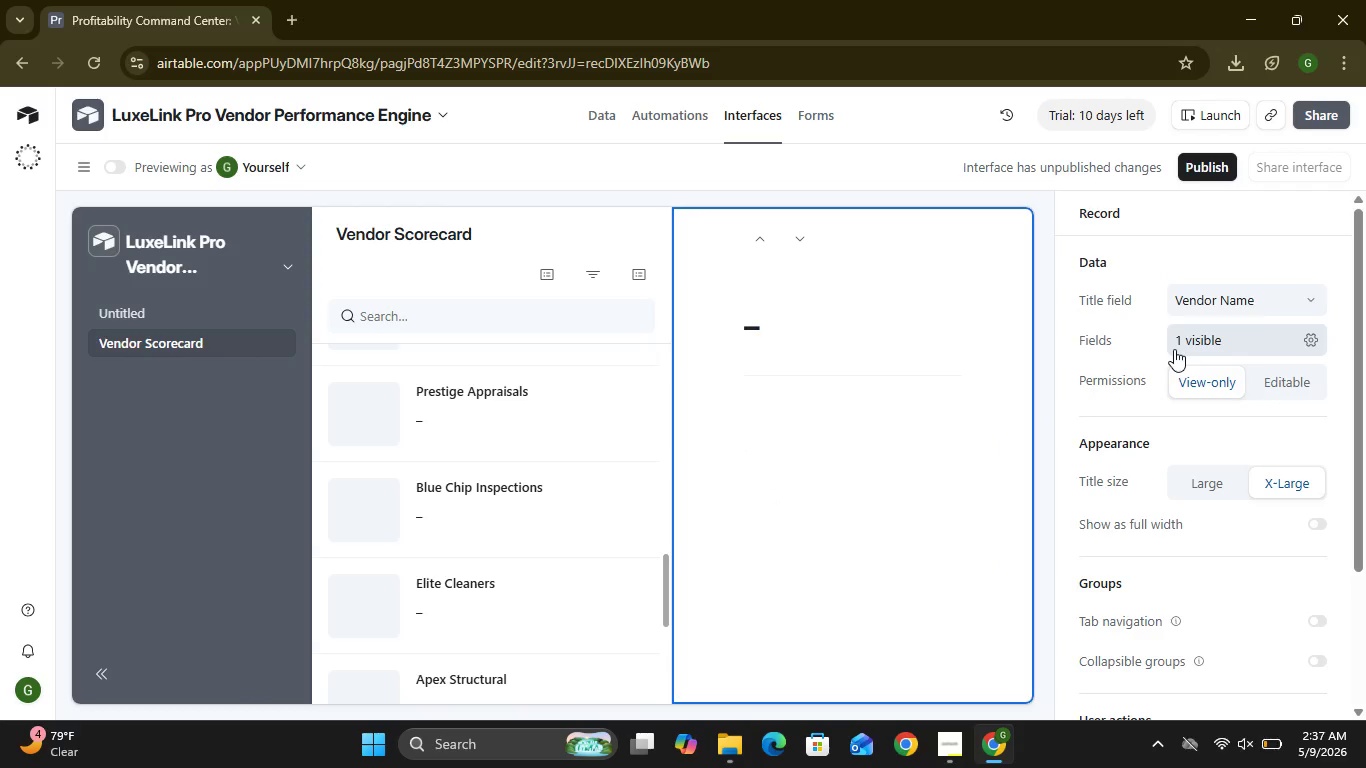 
left_click([1174, 349])
 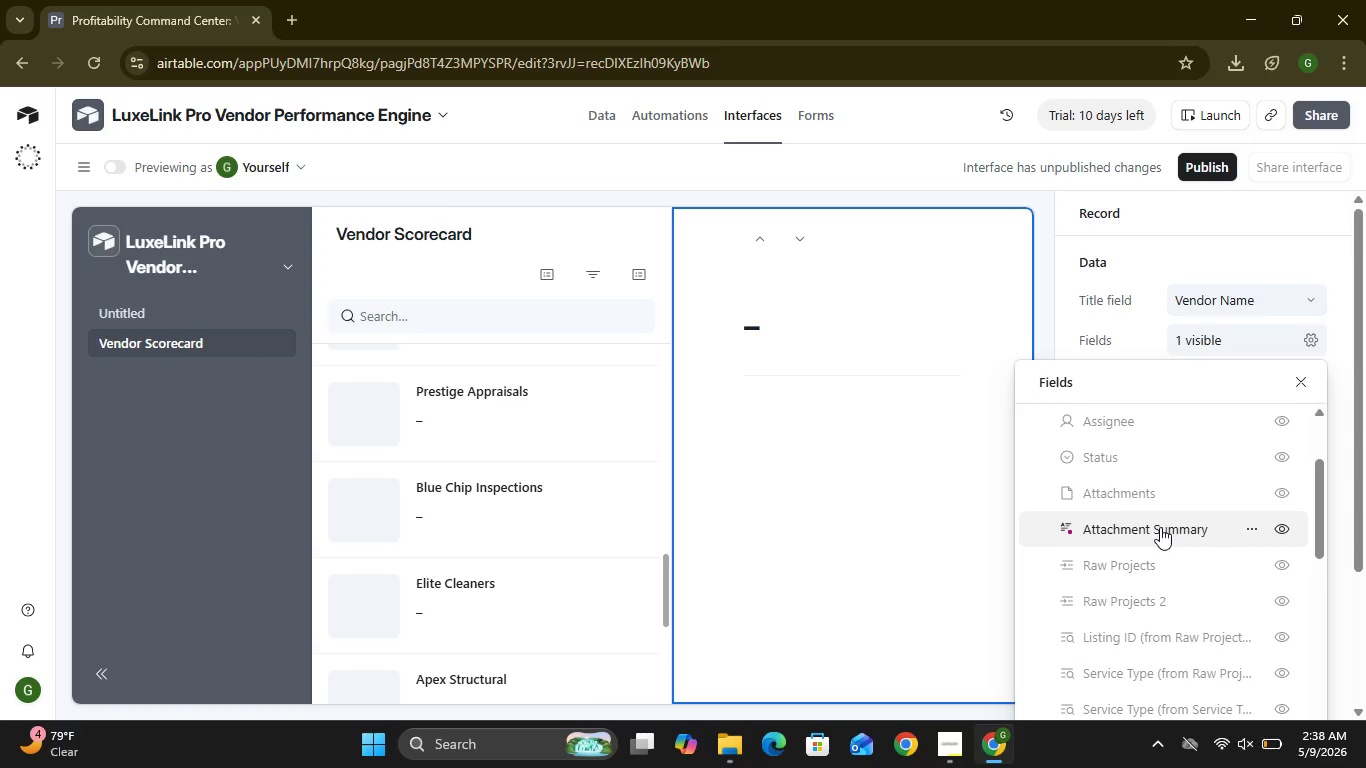 
wait(19.78)
 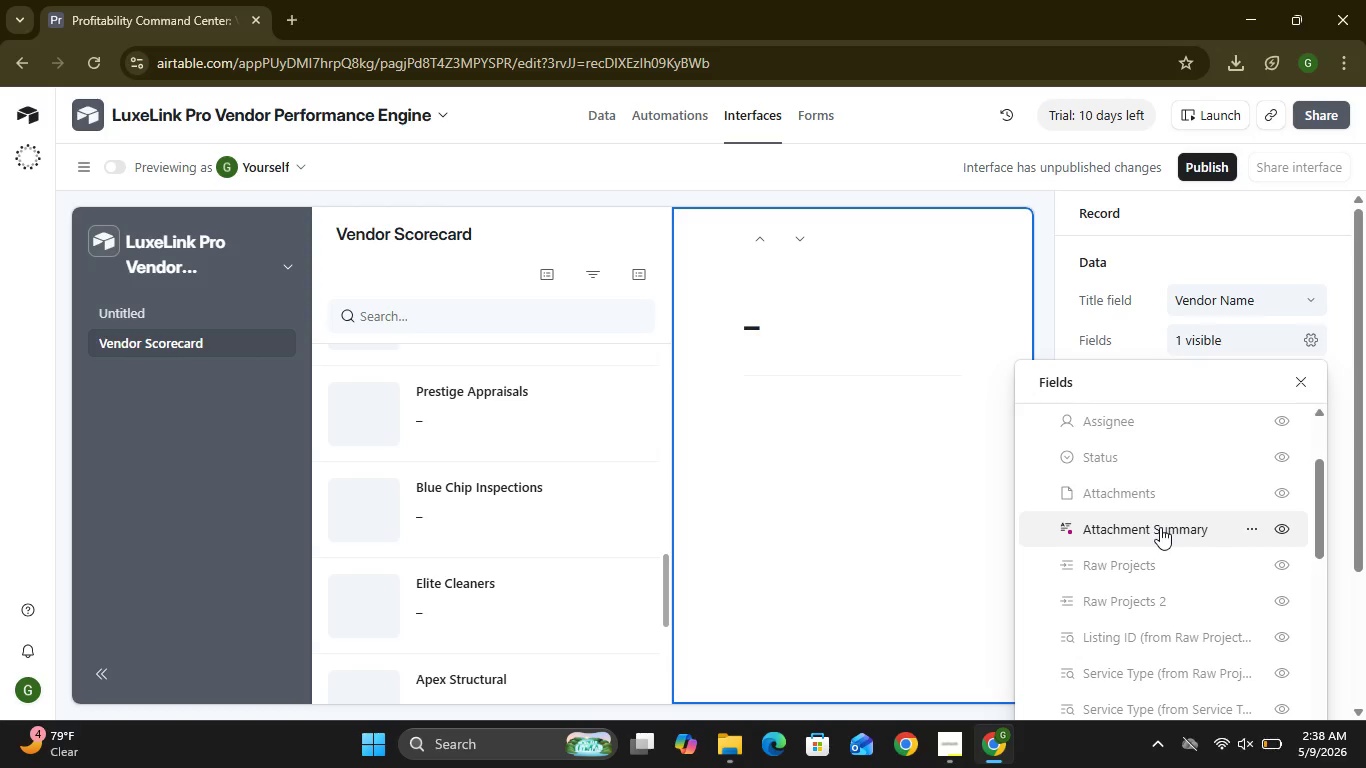 
left_click([1275, 516])
 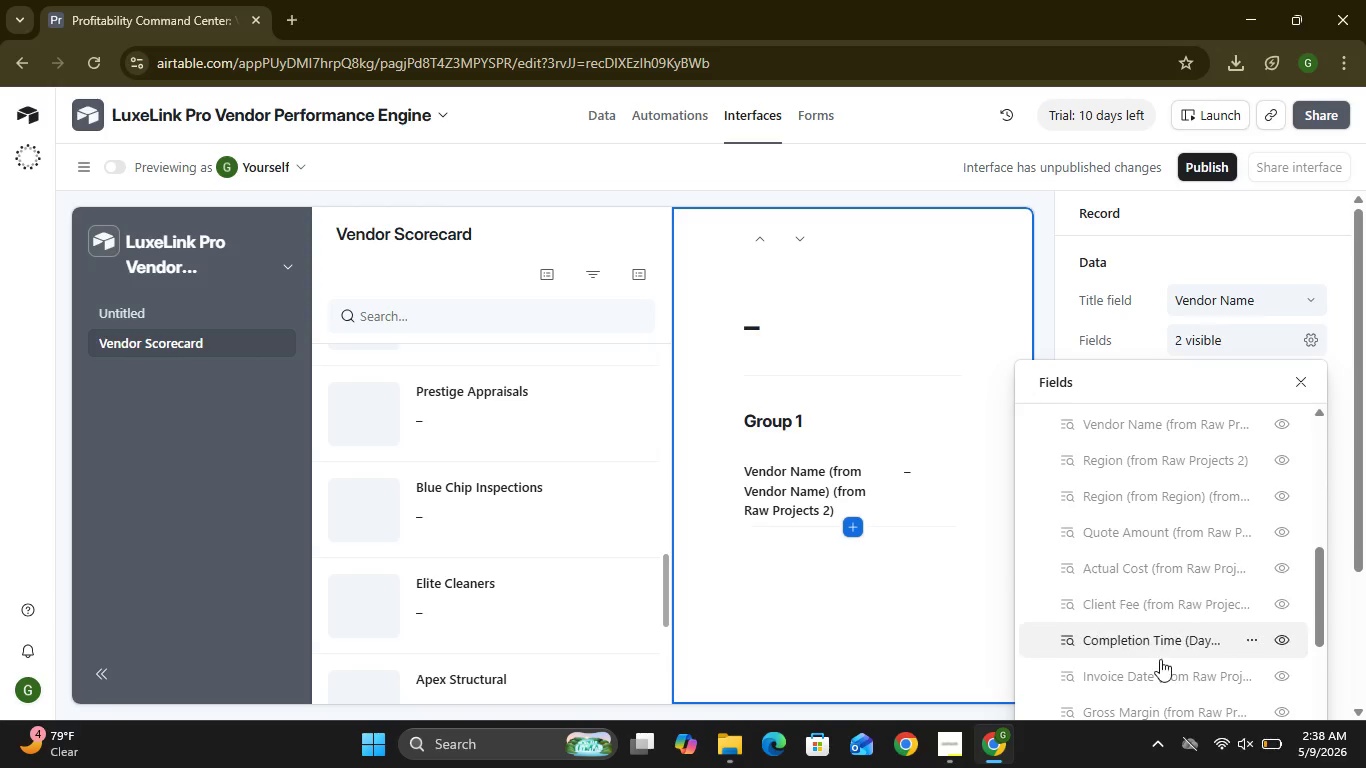 
wait(20.37)
 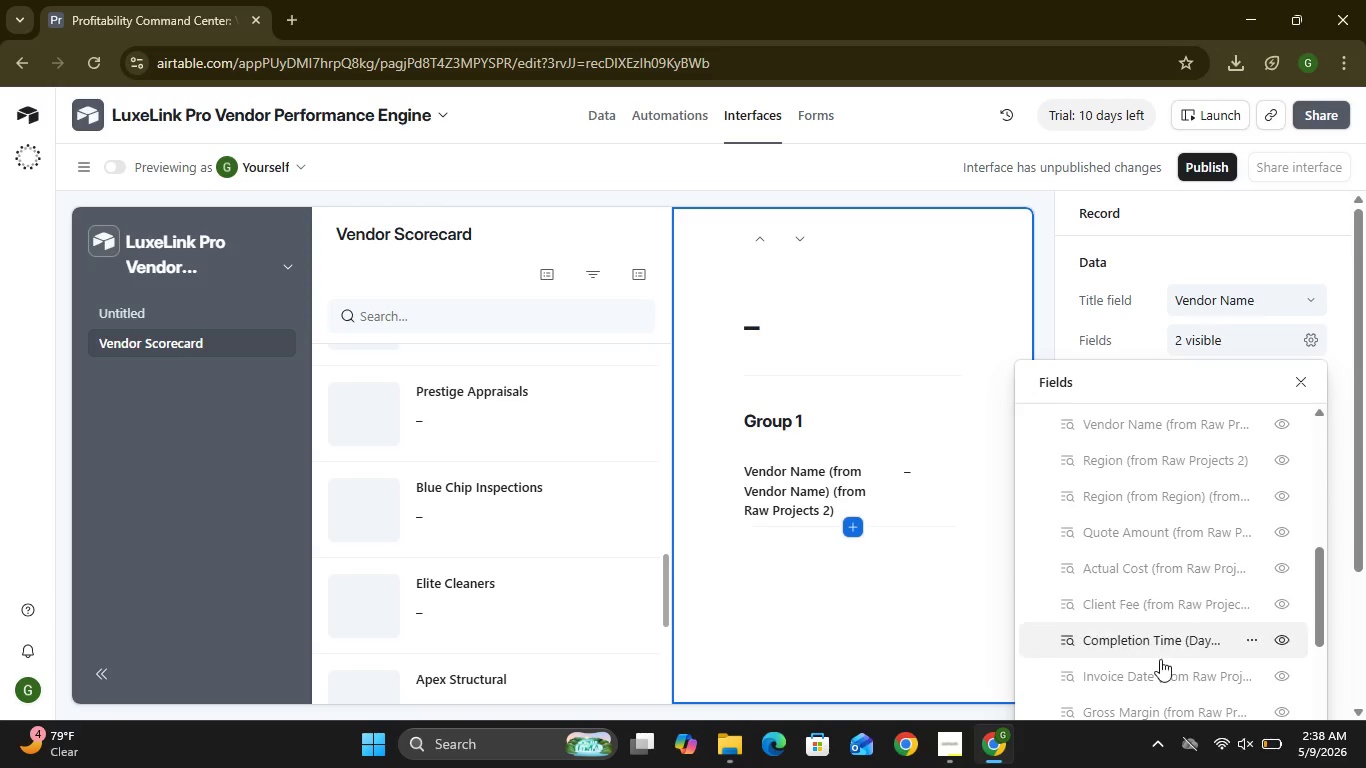 
mouse_move([1240, 741])
 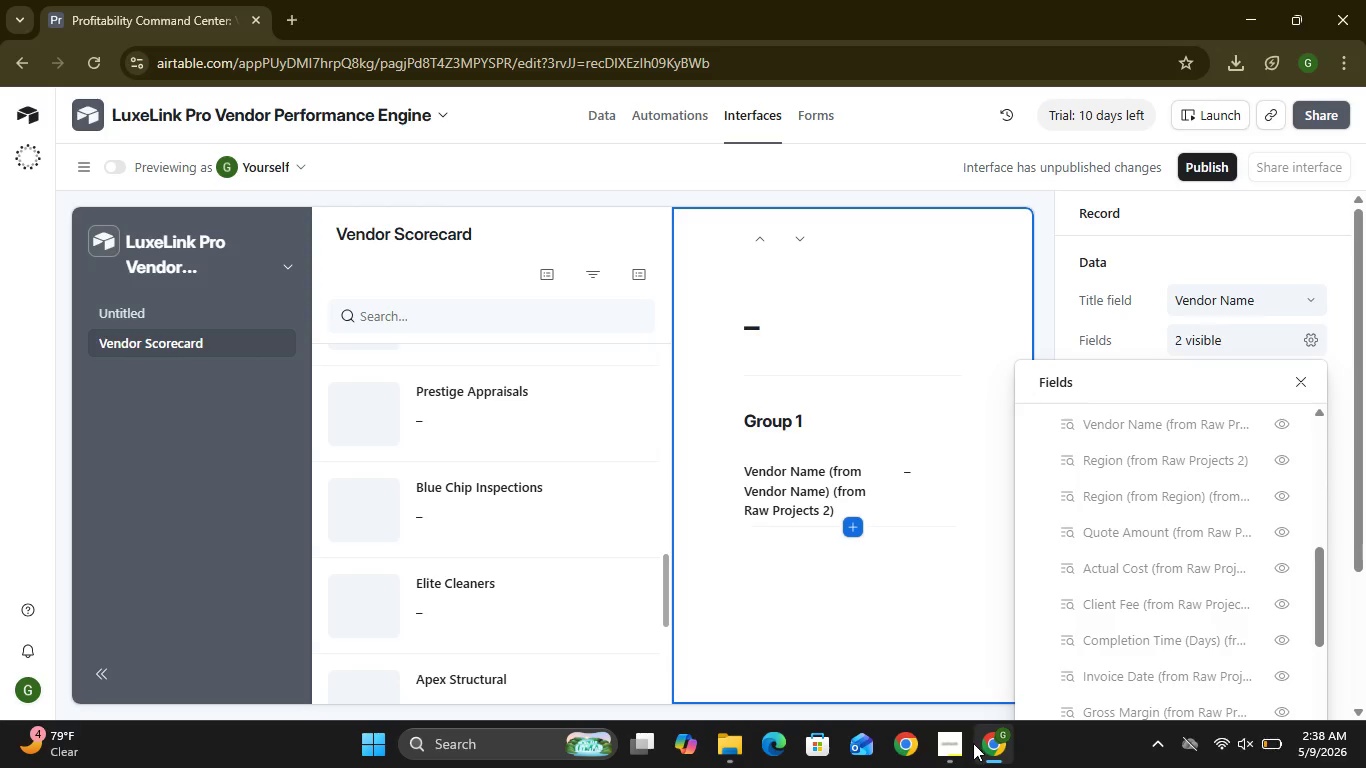 
mouse_move([959, 721])
 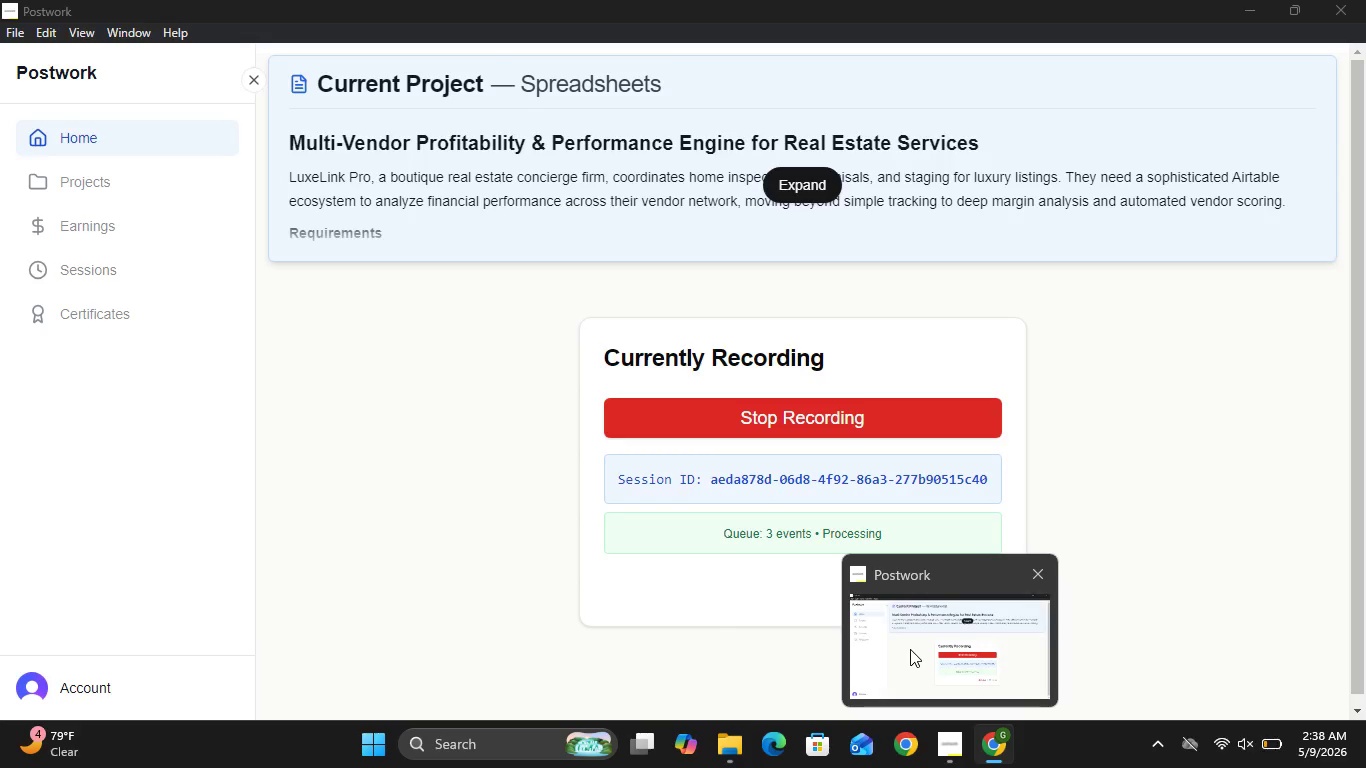 
left_click([910, 649])